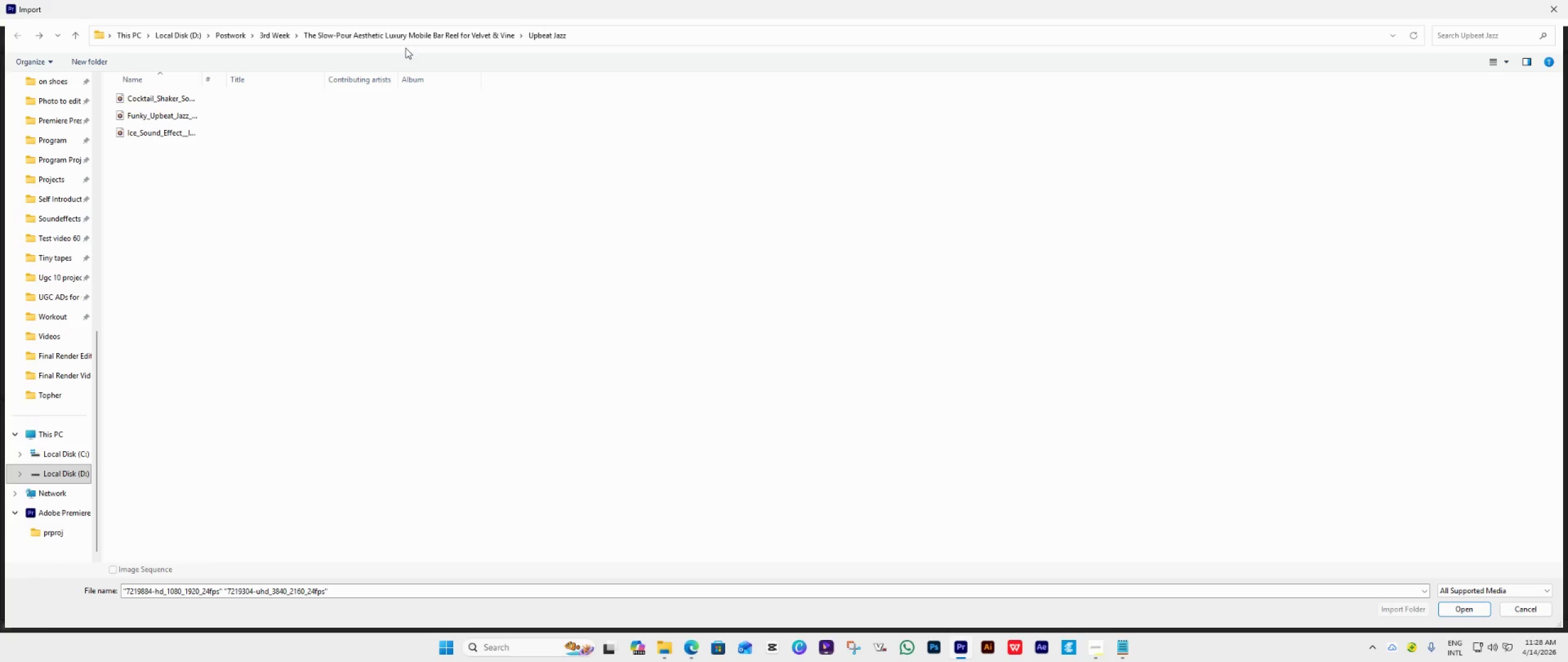 
left_click([415, 32])
 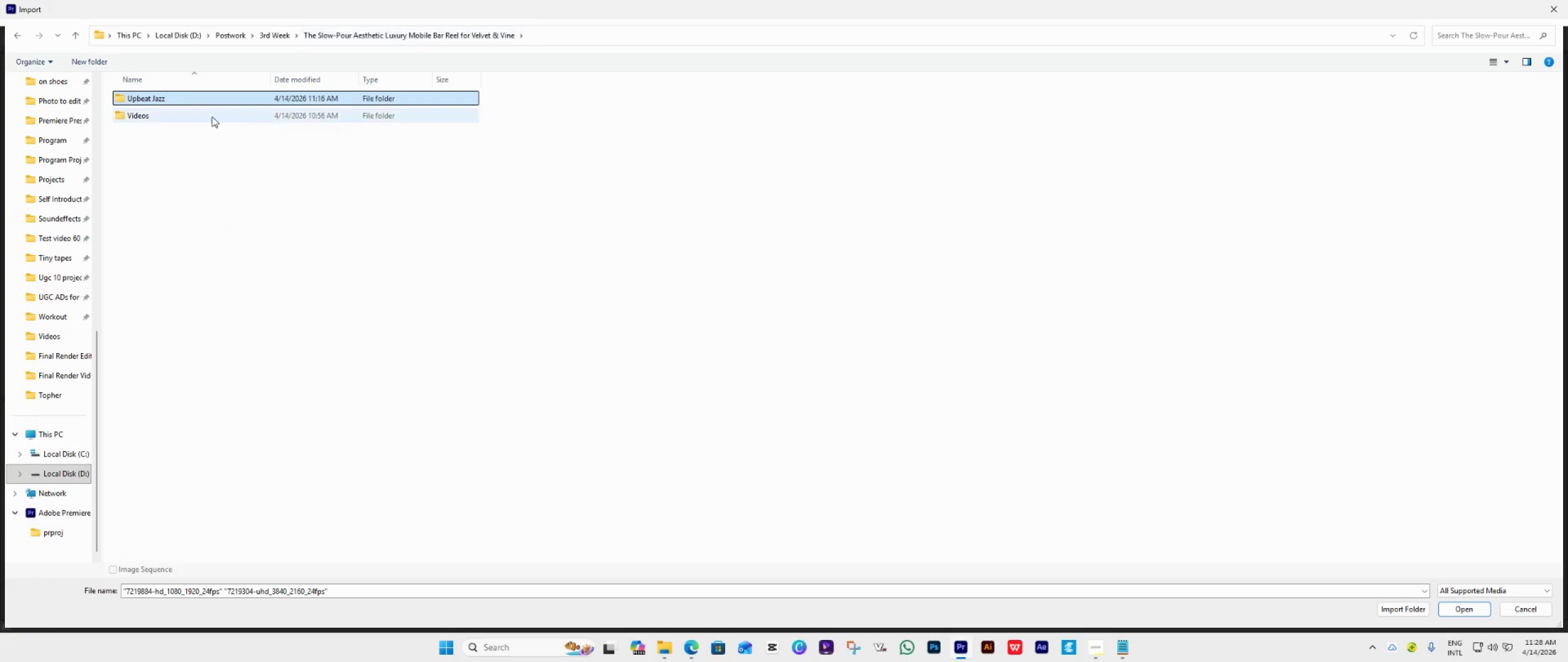 
double_click([210, 116])
 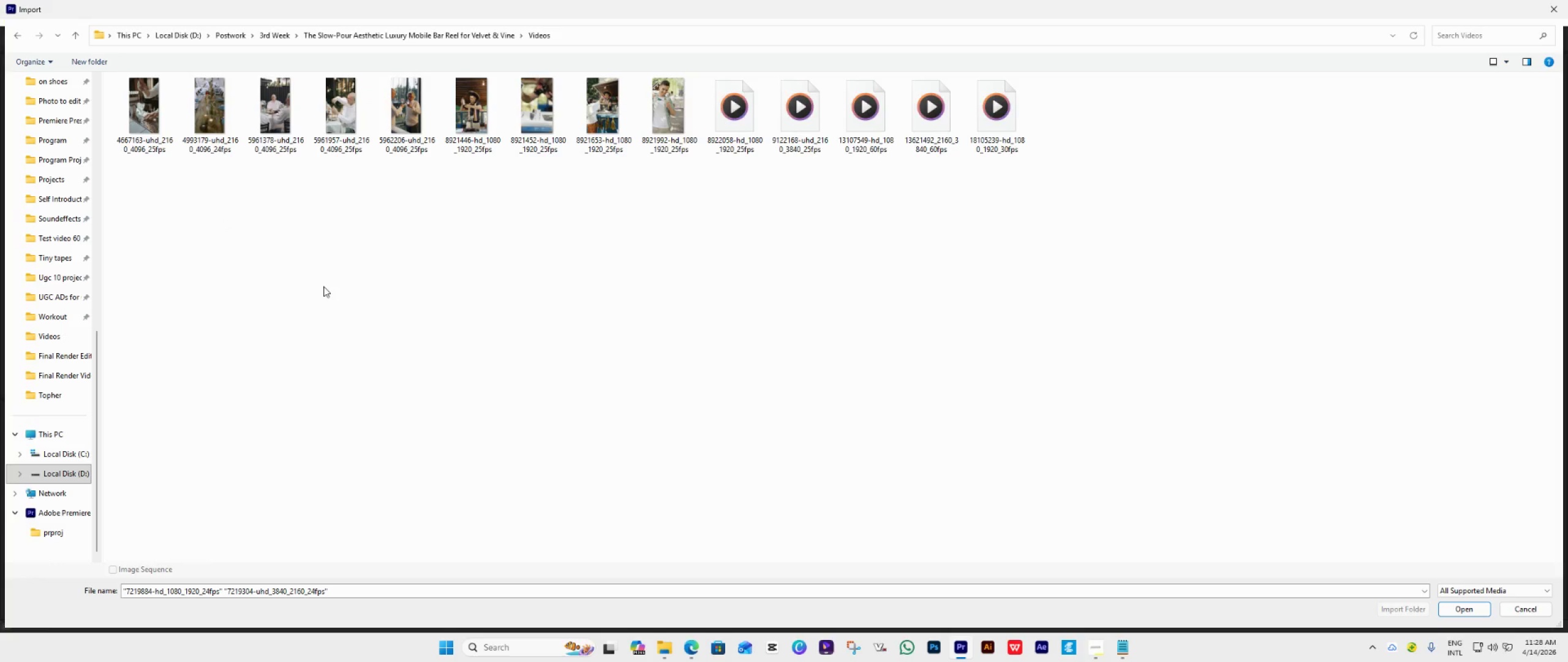 
key(Control+V)
 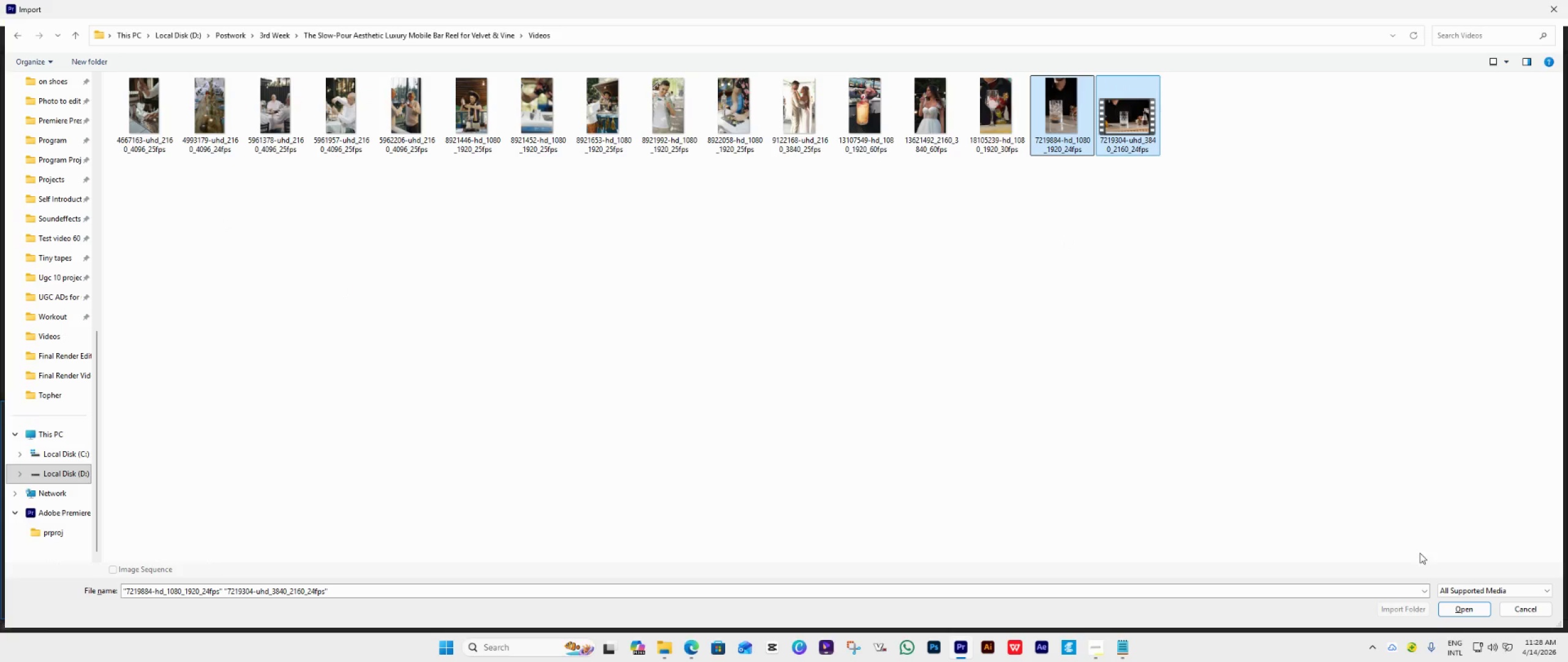 
left_click([1464, 614])
 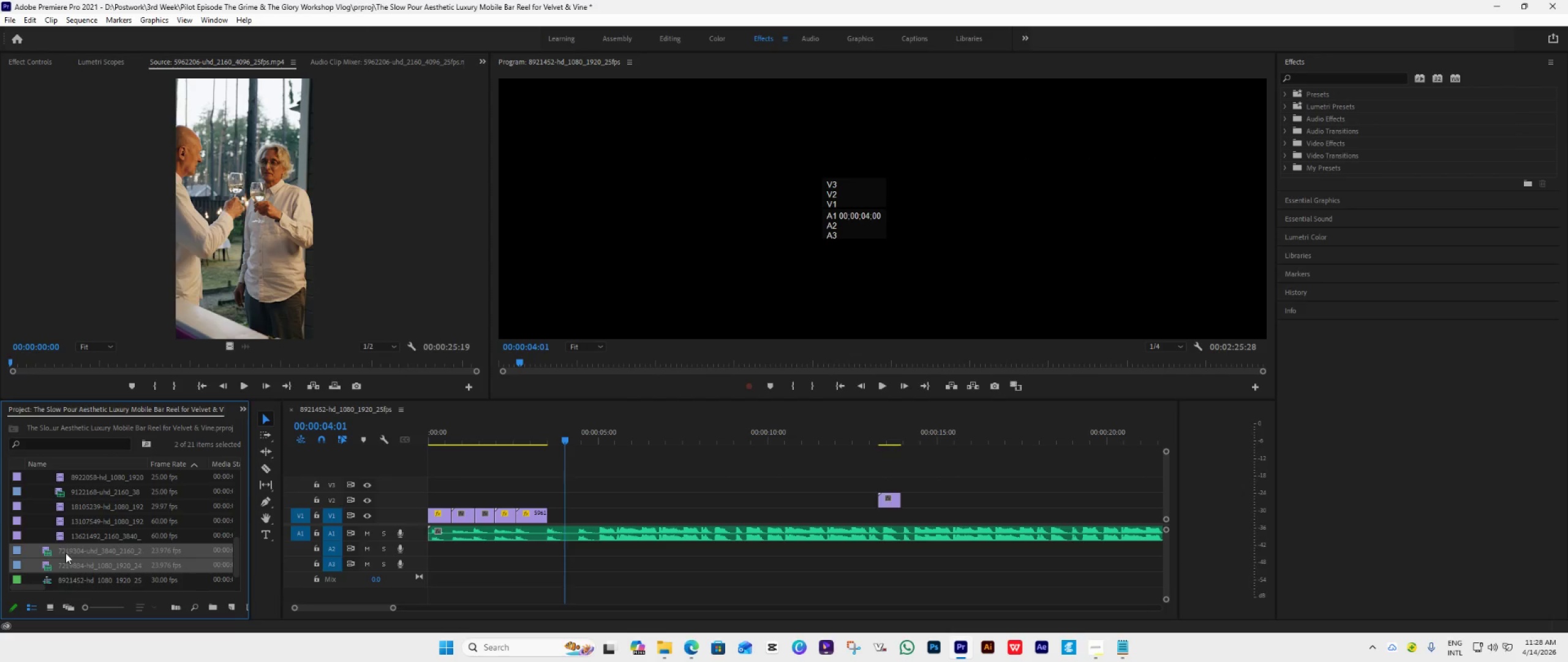 
wait(5.28)
 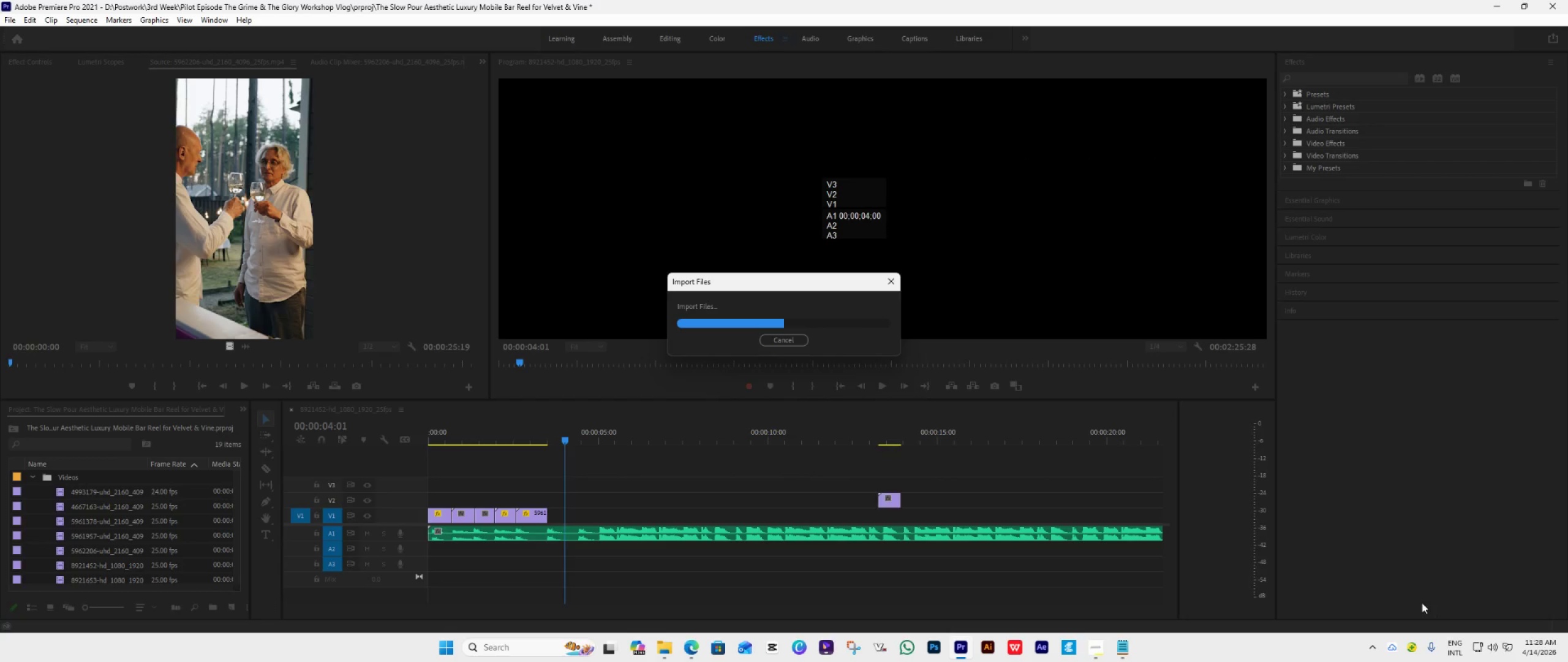 
left_click([61, 550])
 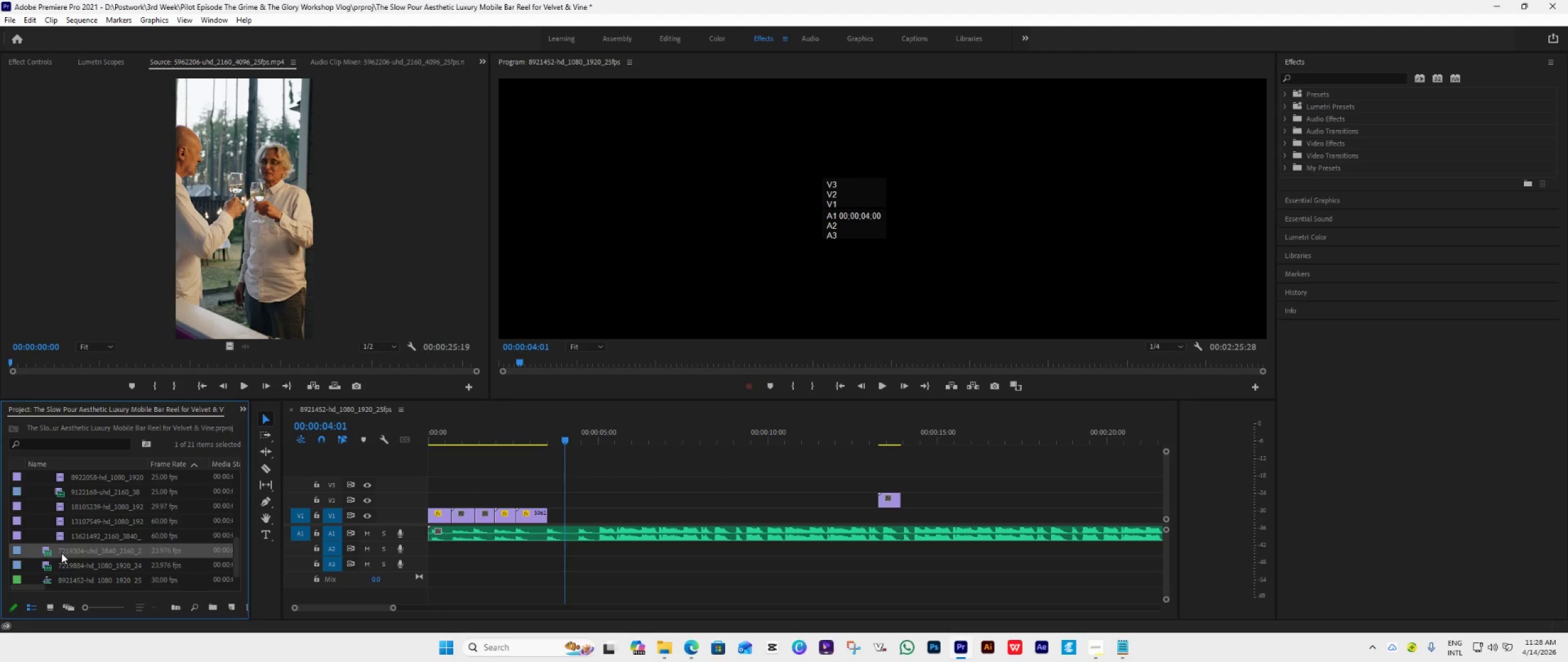 
left_click_drag(start_coordinate=[61, 553], to_coordinate=[553, 503])
 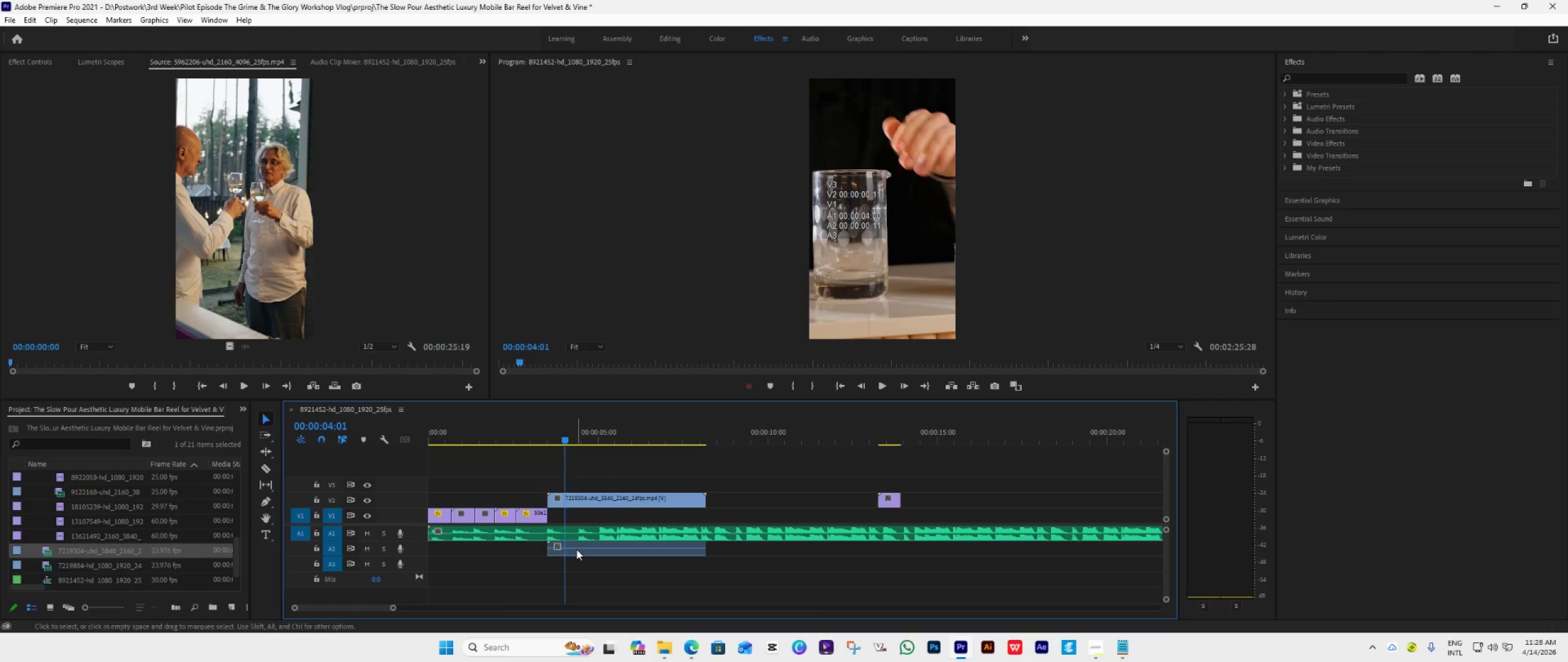 
hold_key(key=AltLeft, duration=0.44)
left_click([576, 549])
 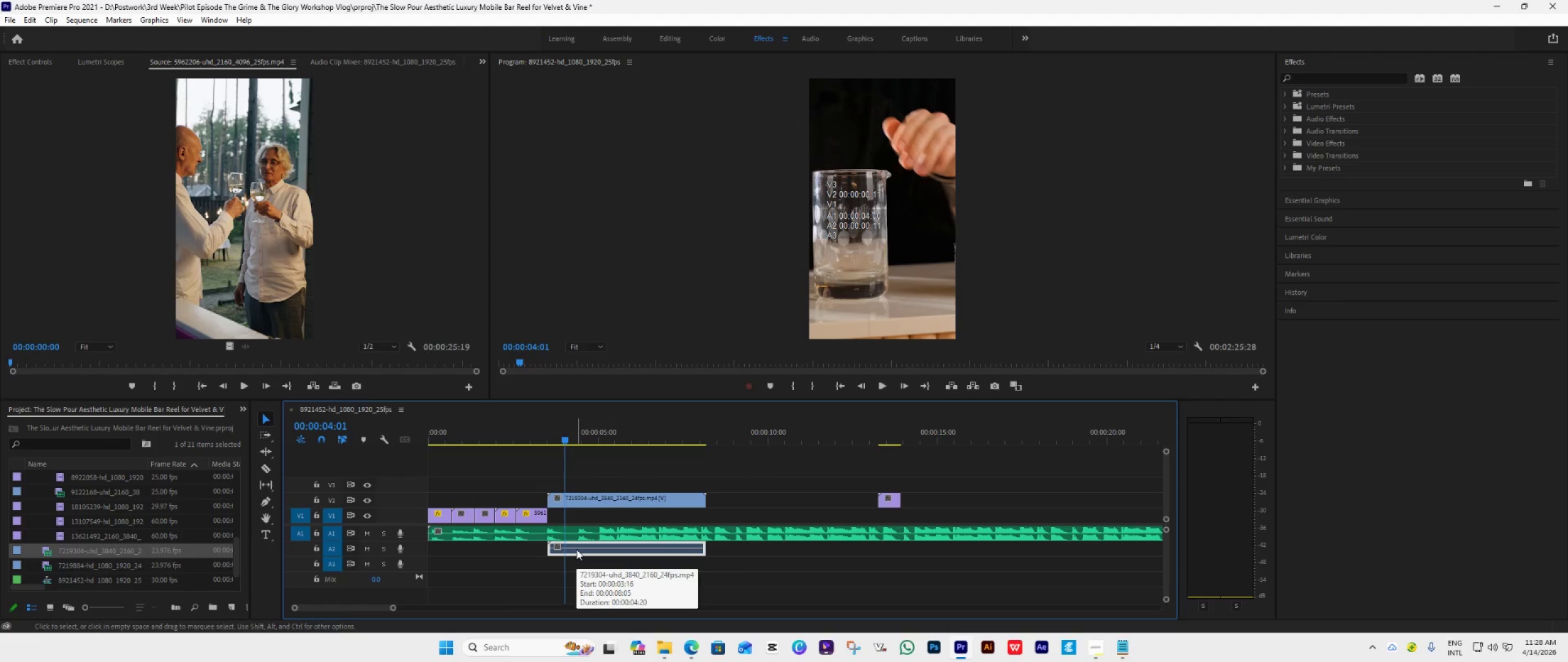 
key(Delete)
 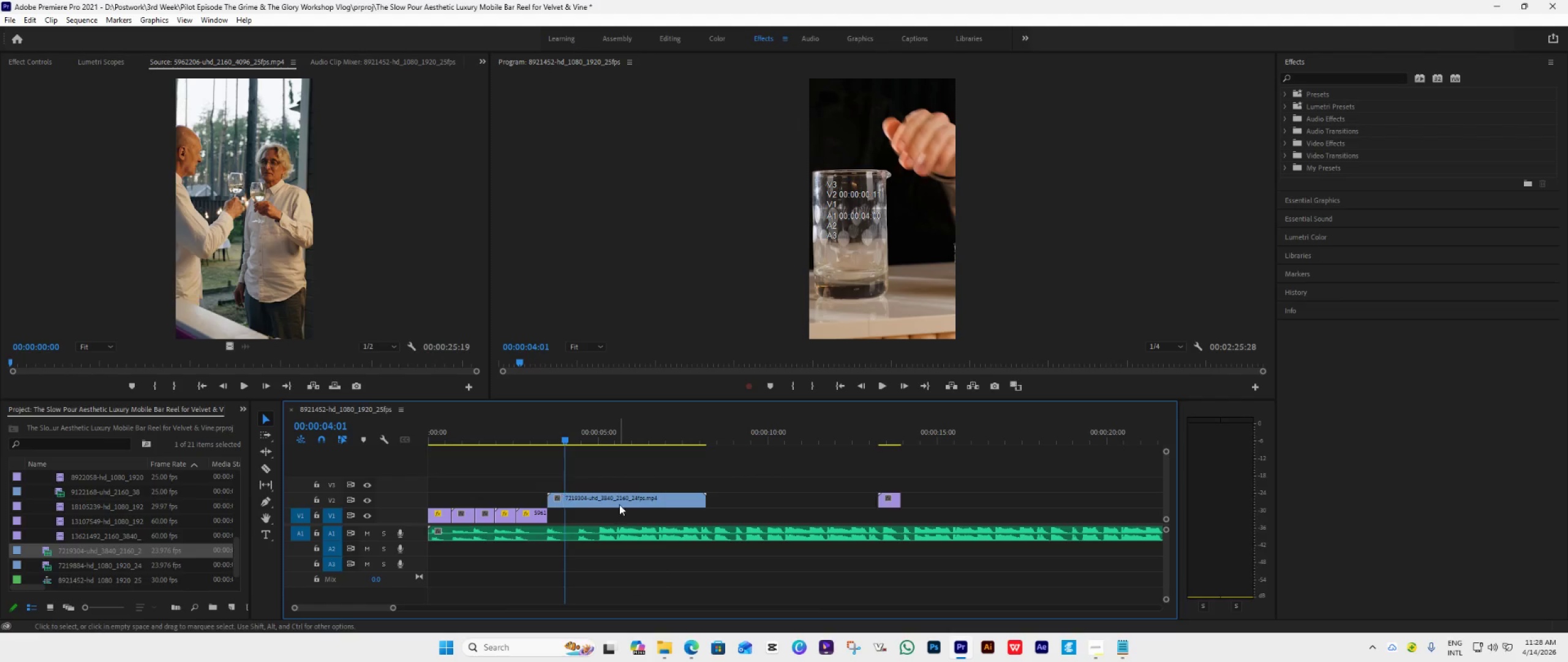 
left_click_drag(start_coordinate=[627, 499], to_coordinate=[624, 514])
 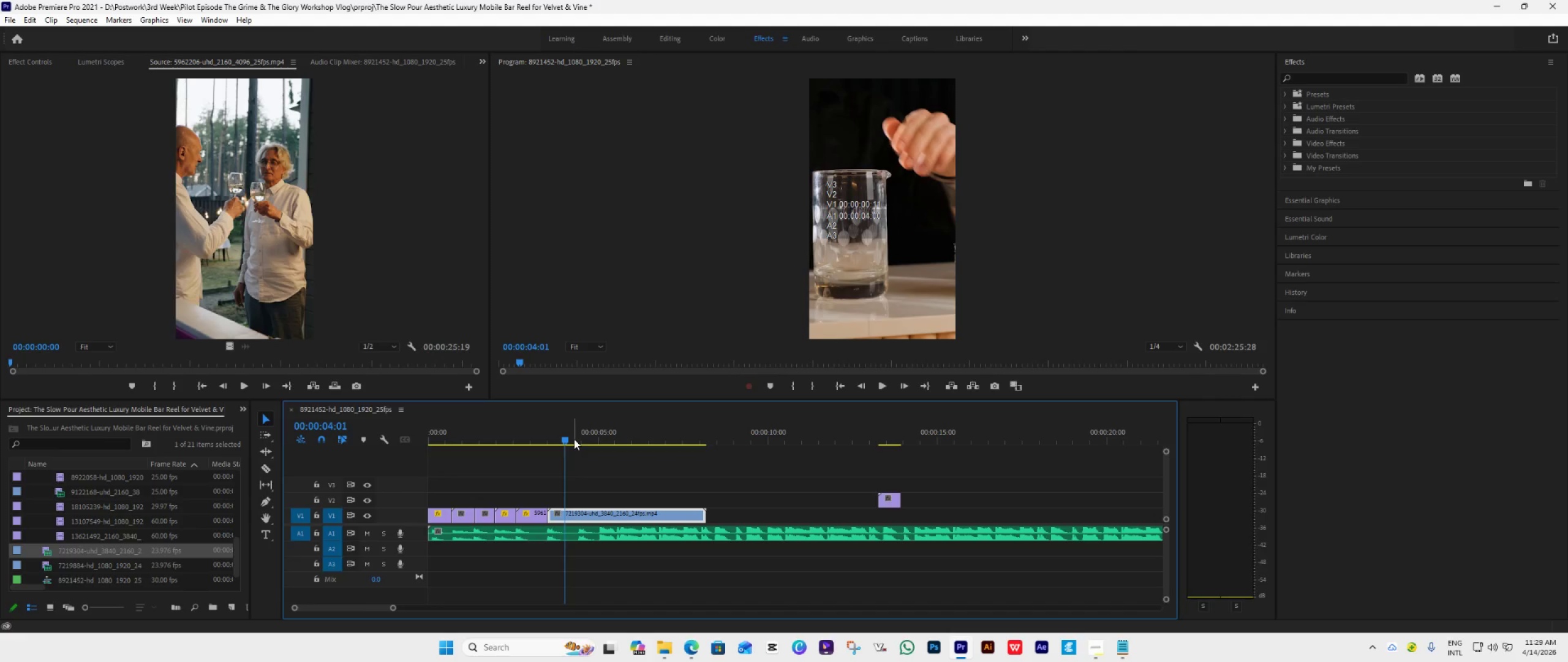 
double_click([861, 284])
 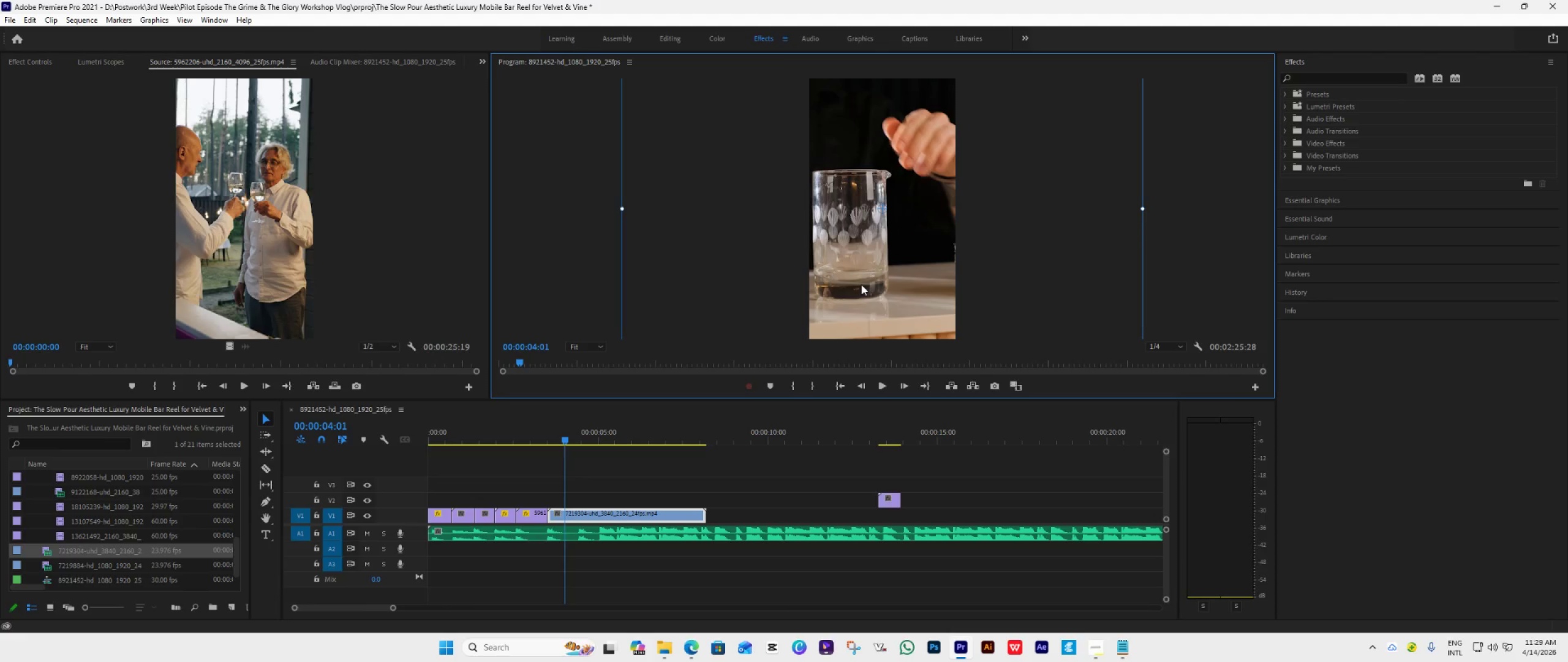 
hold_key(key=AltLeft, duration=1.5)
left_click_drag(start_coordinate=[861, 284], to_coordinate=[914, 290])
 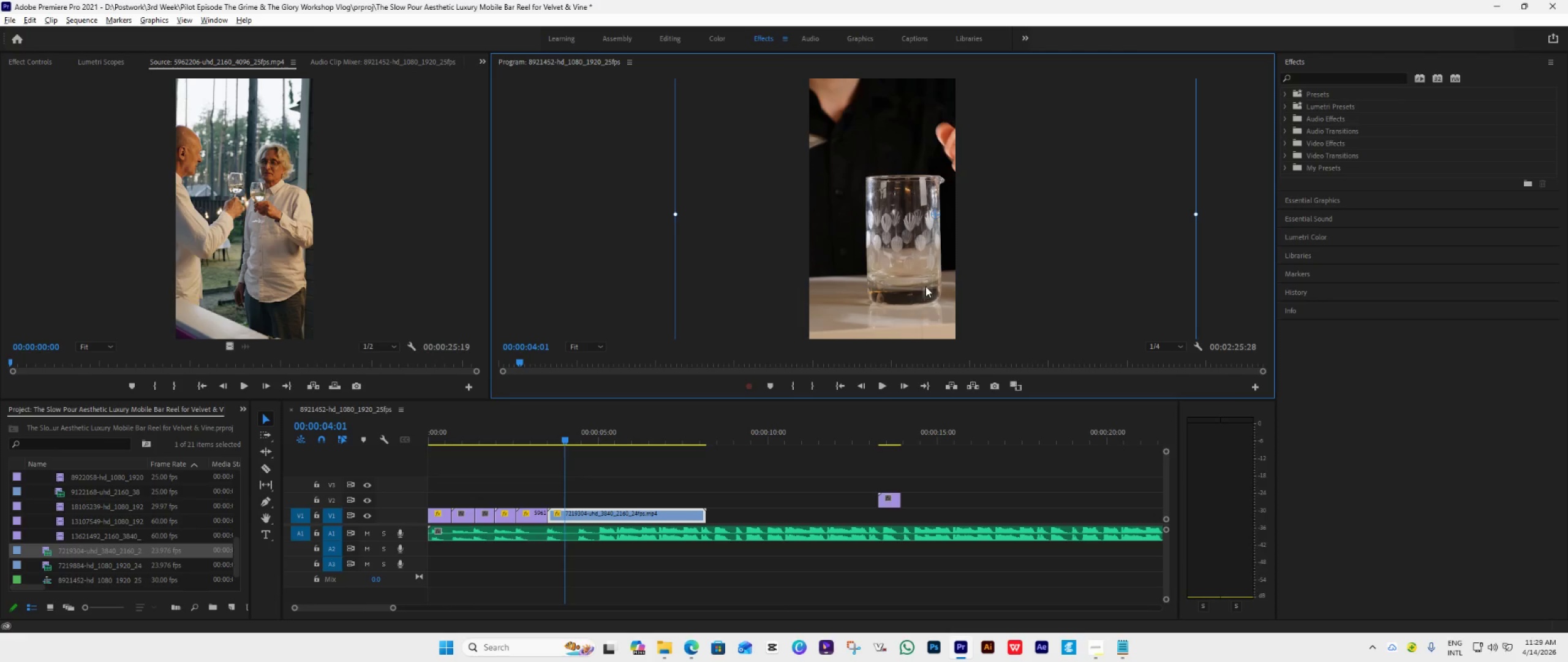 
hold_key(key=AltLeft, duration=1.52)
 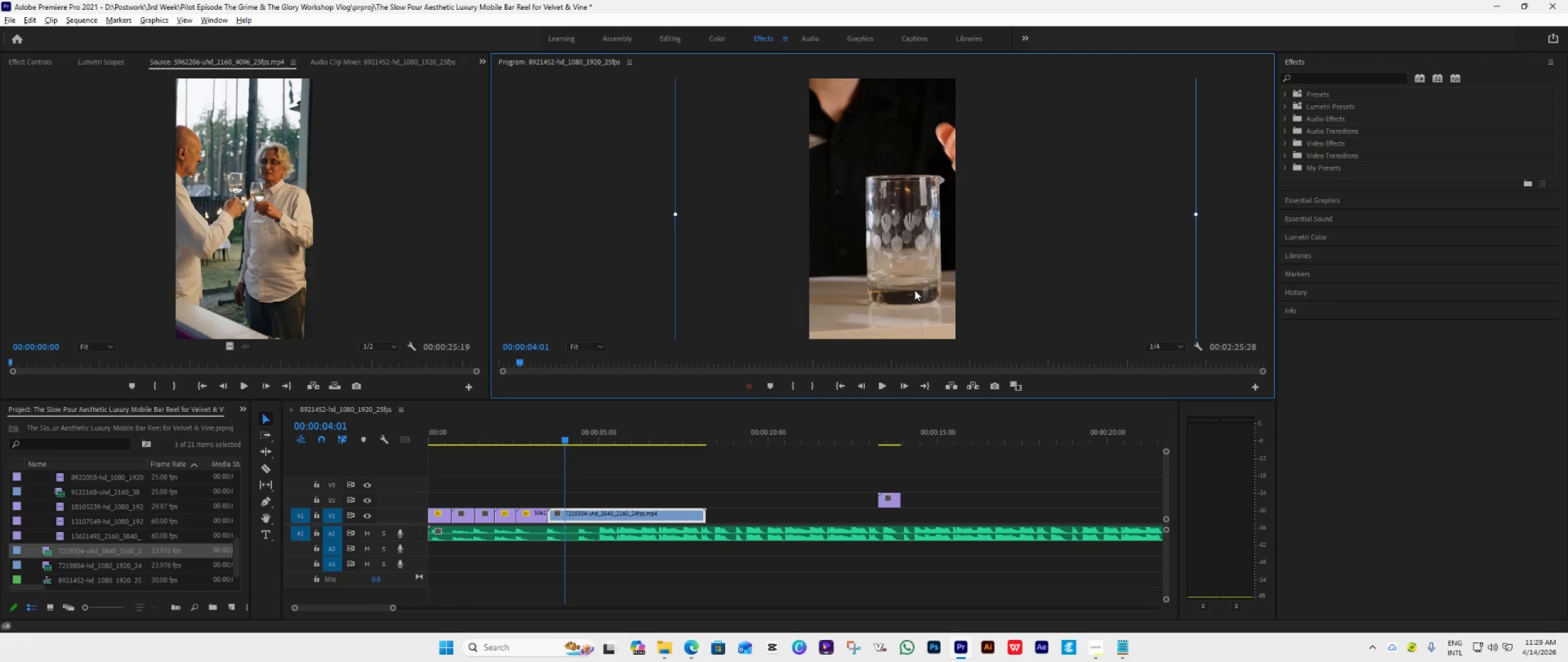 
hold_key(key=AltLeft, duration=1.5)
 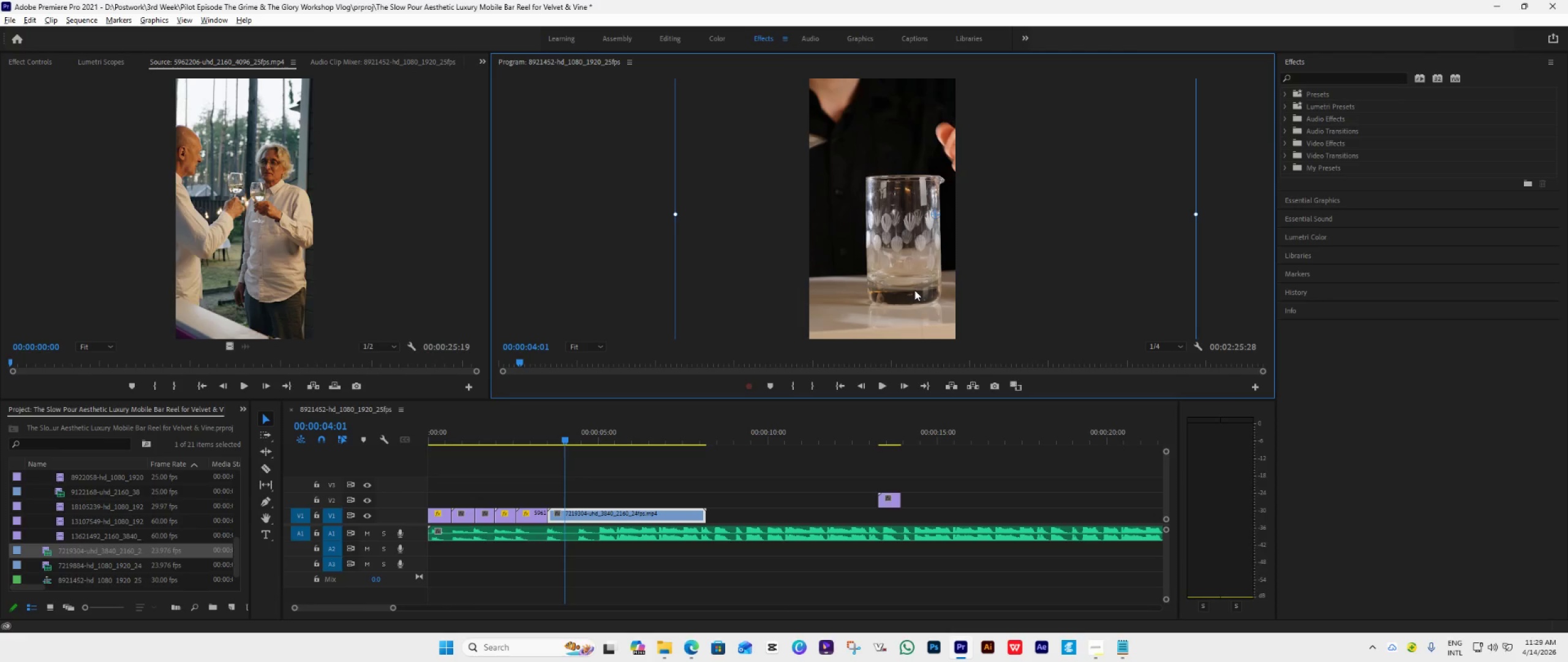 
key(Alt+AltLeft)
 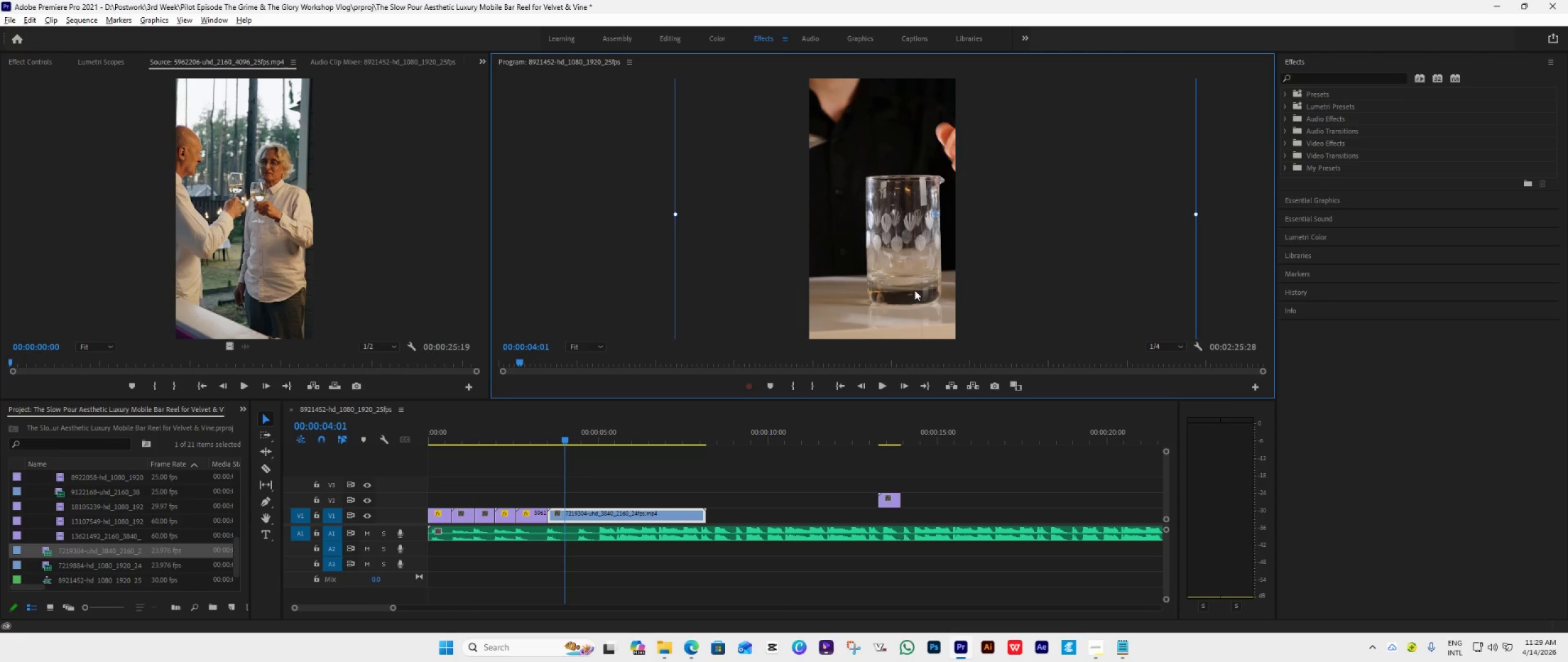 
key(Alt+AltLeft)
 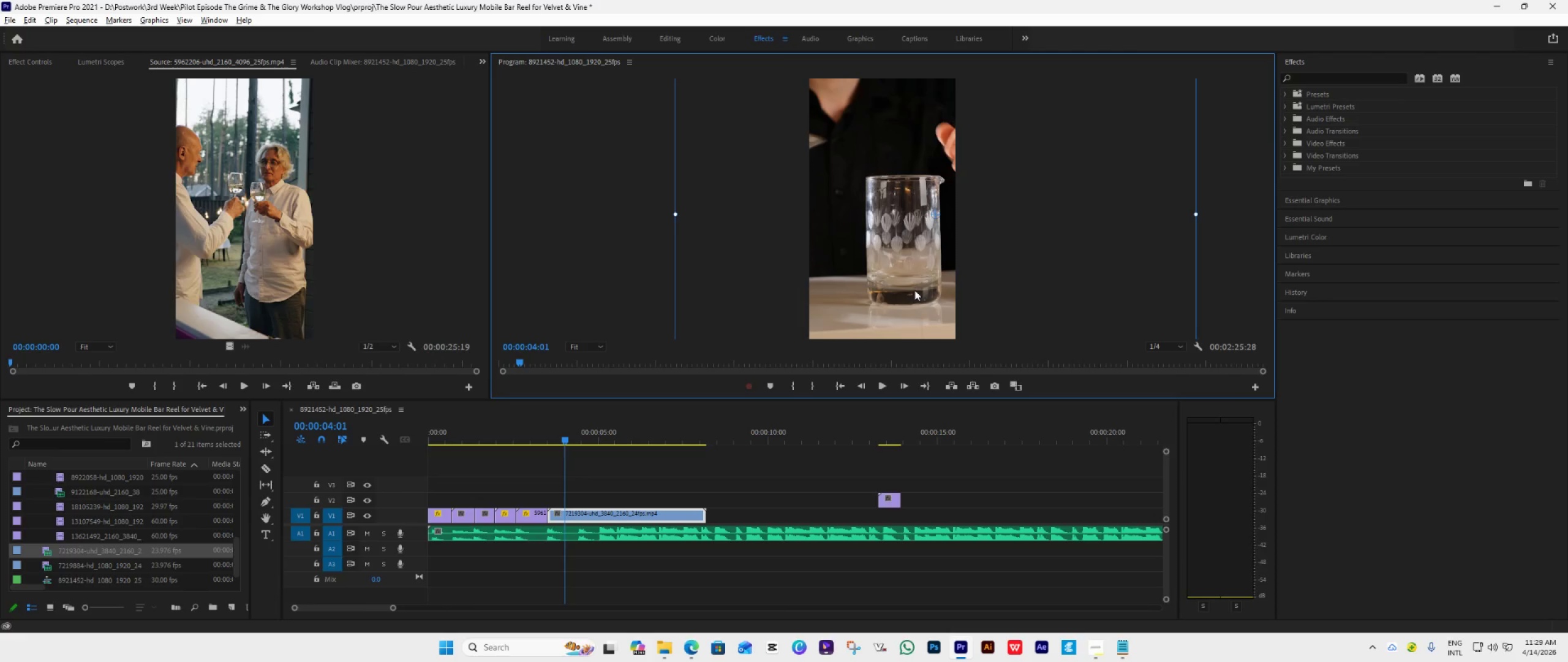 
key(Alt+AltLeft)
 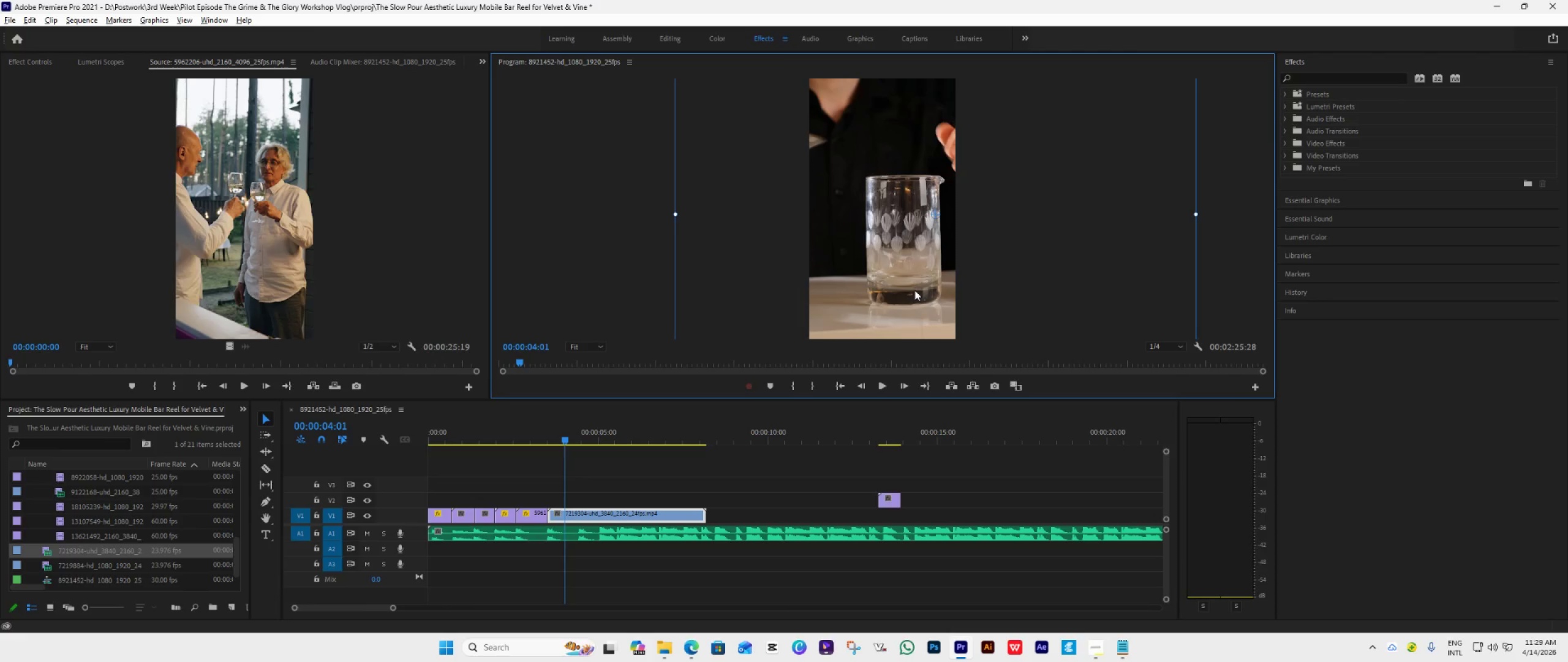 
key(Alt+AltLeft)
 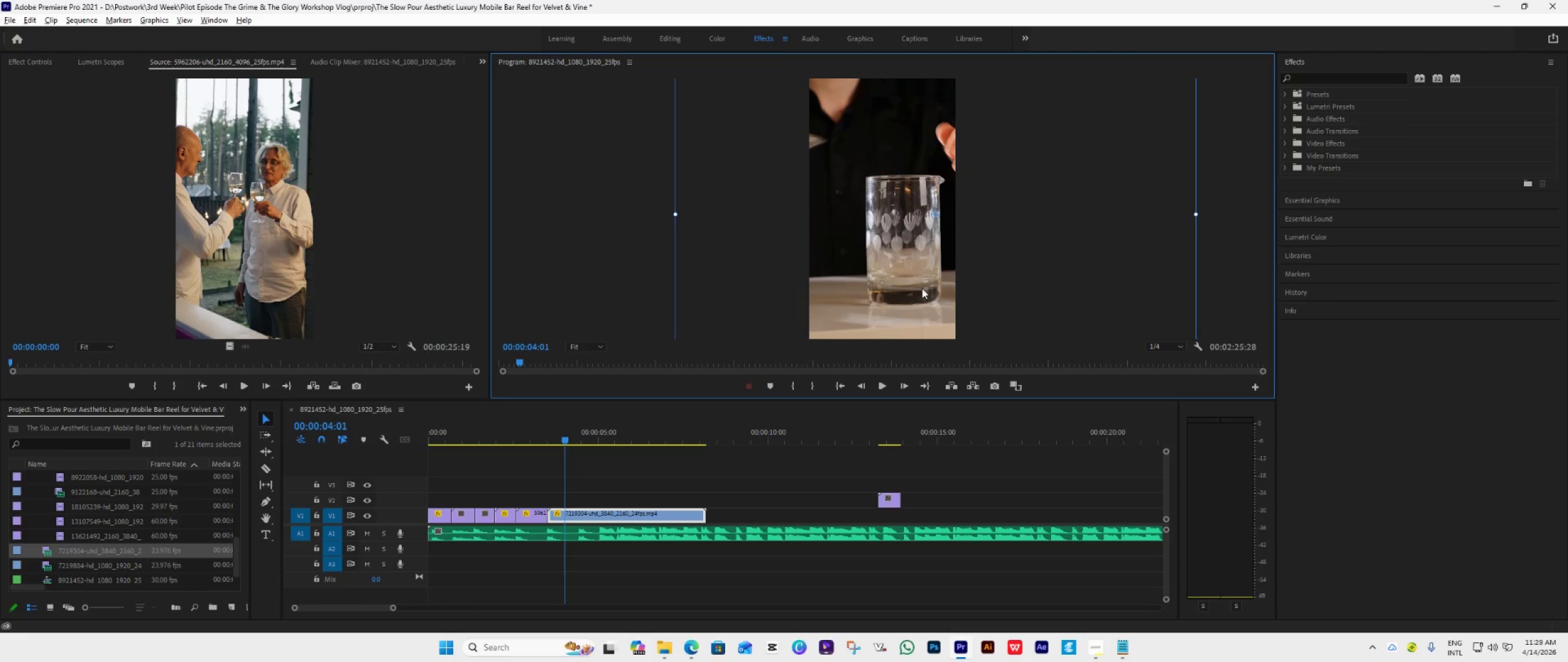 
hold_key(key=AltLeft, duration=1.5)
left_click_drag(start_coordinate=[925, 286], to_coordinate=[926, 274])
 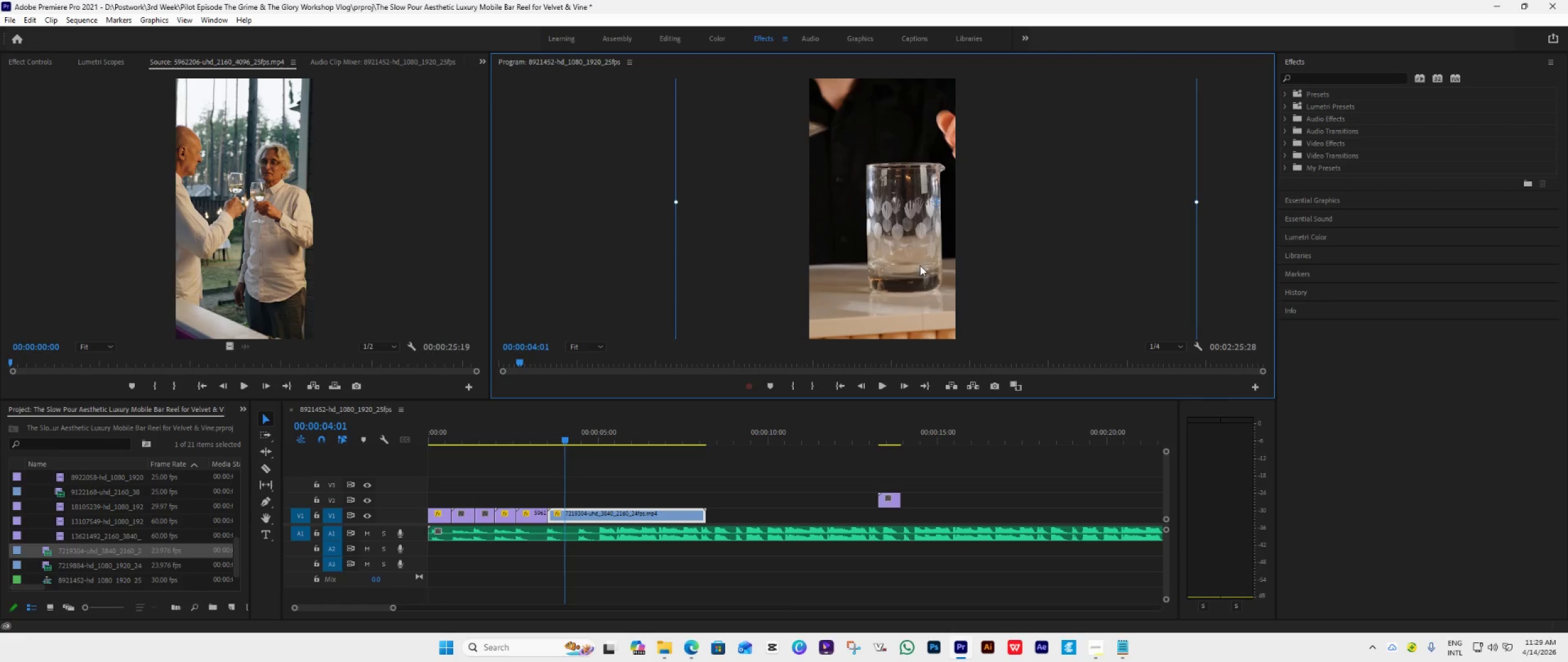 
hold_key(key=AltLeft, duration=0.59)
 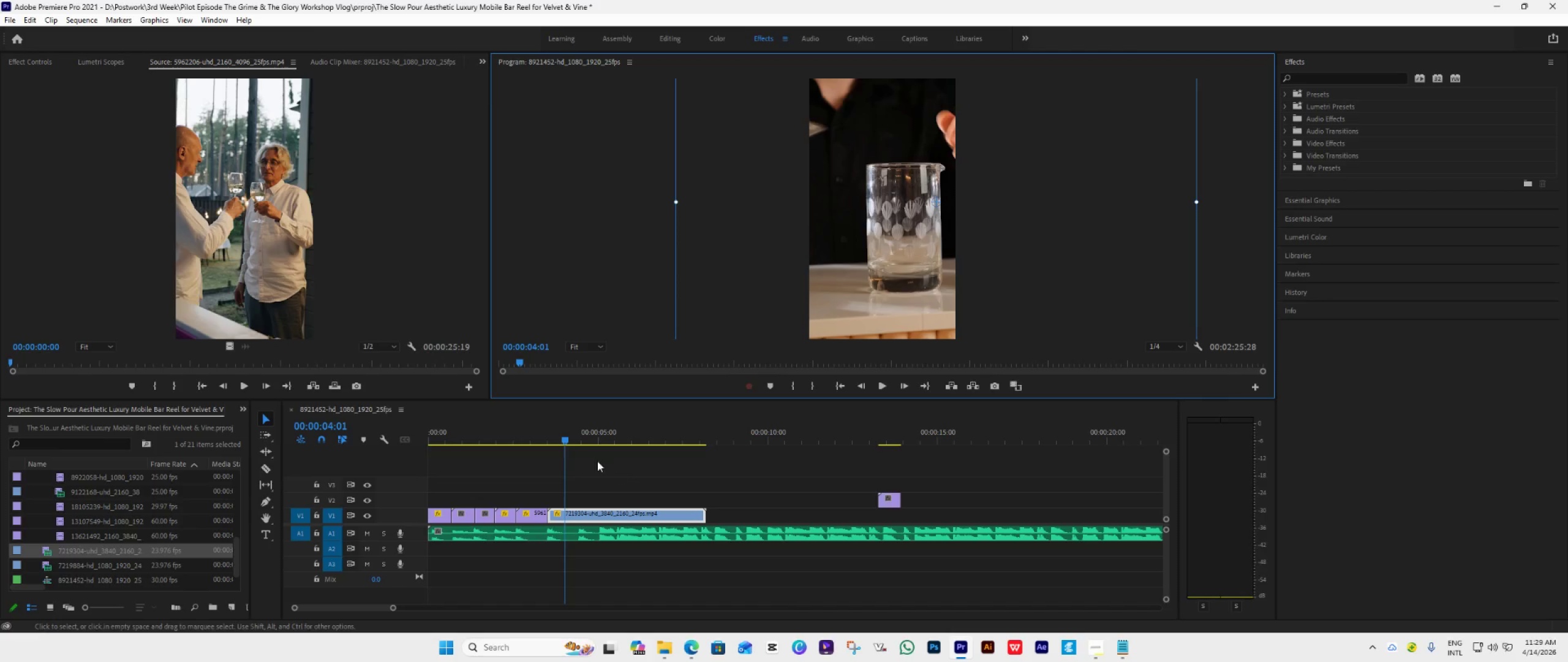 
left_click_drag(start_coordinate=[567, 437], to_coordinate=[527, 458])
 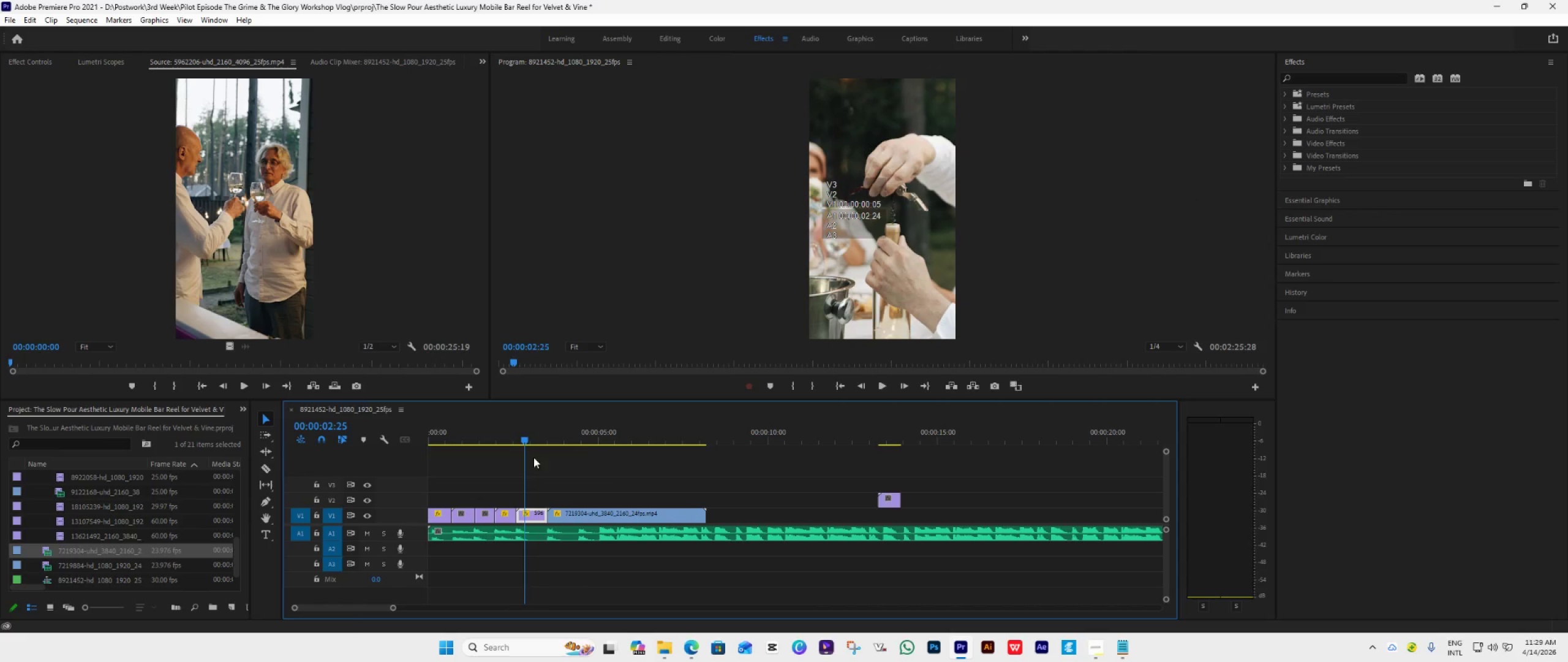 
key(Space)
 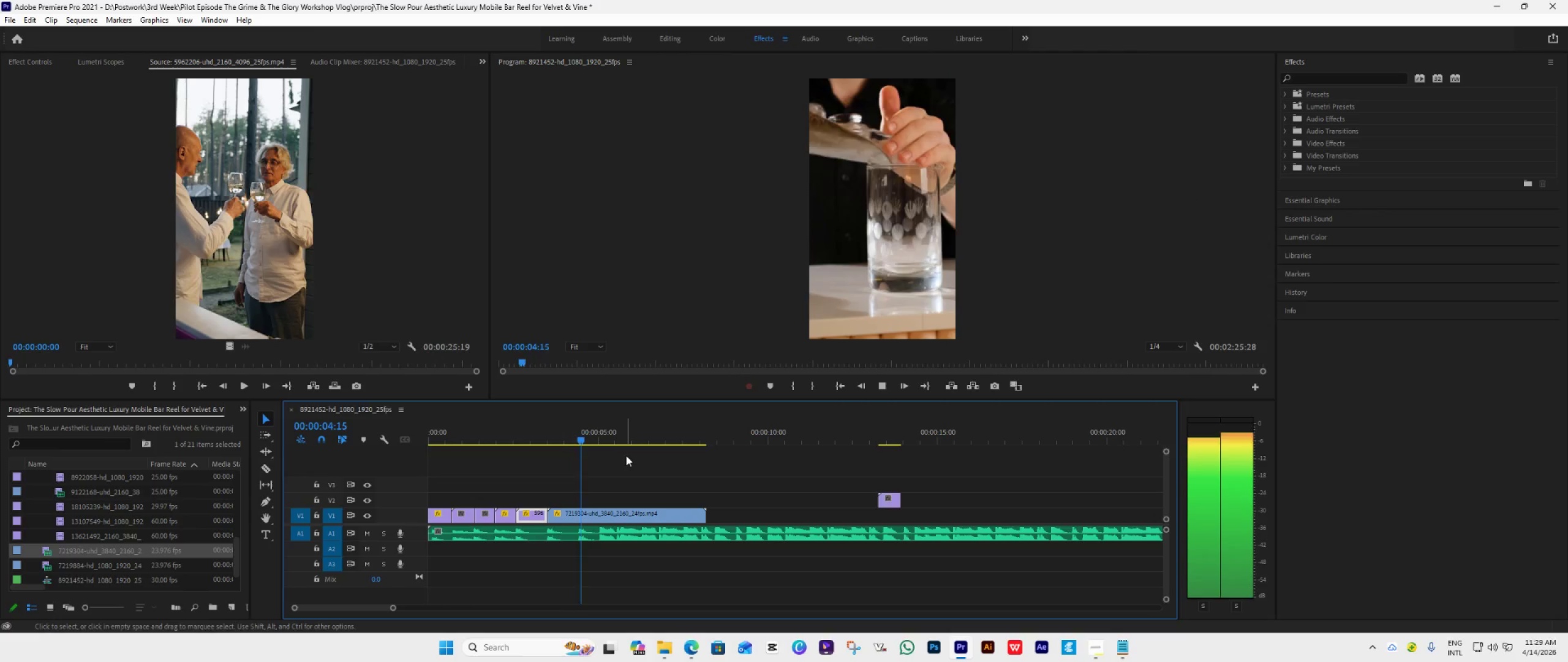 
key(Space)
 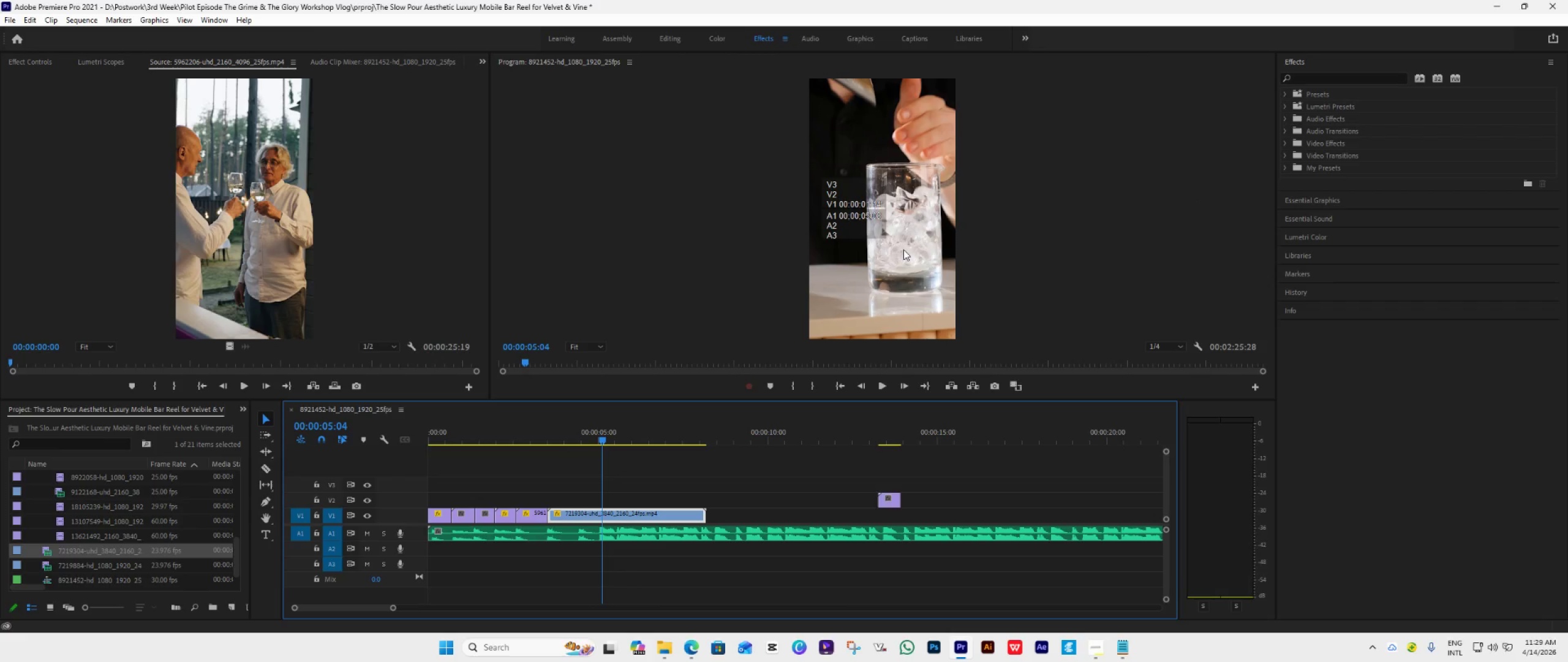 
double_click([903, 249])
 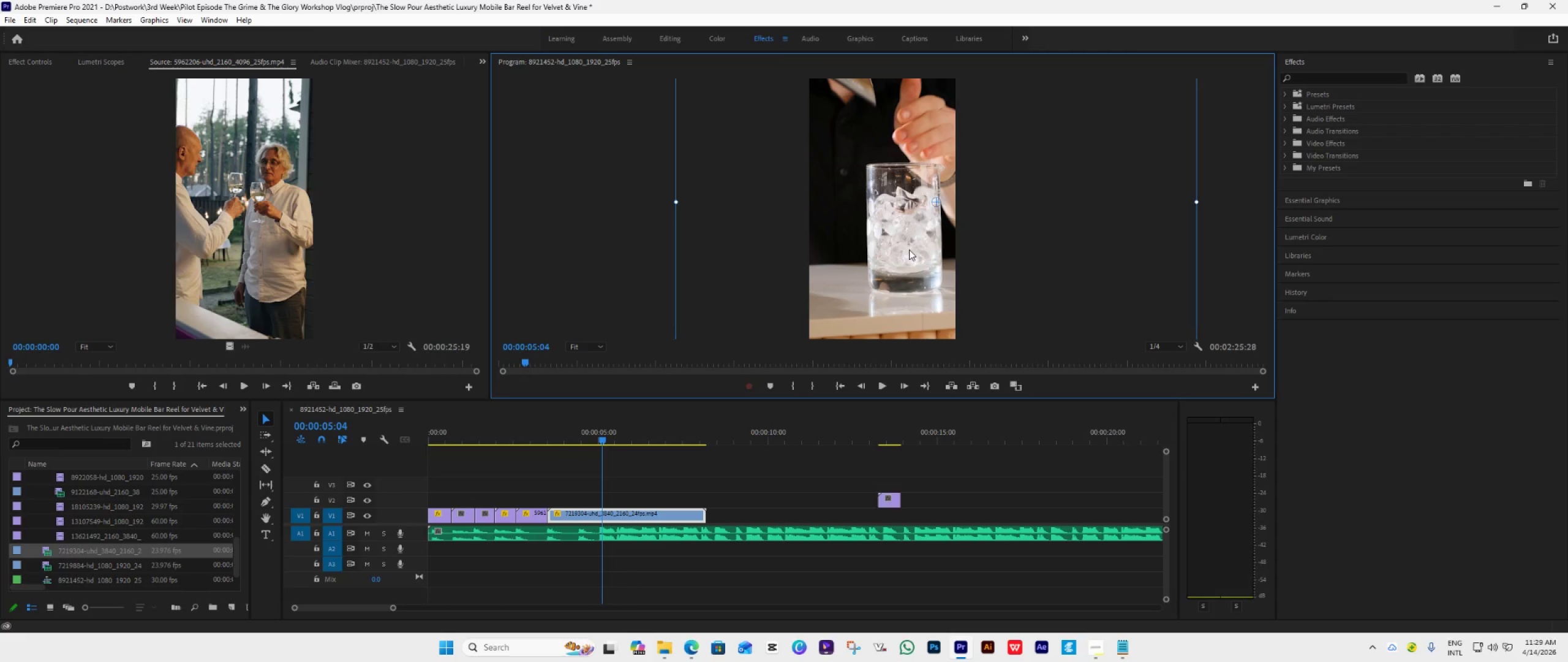 
left_click_drag(start_coordinate=[909, 249], to_coordinate=[890, 239])
 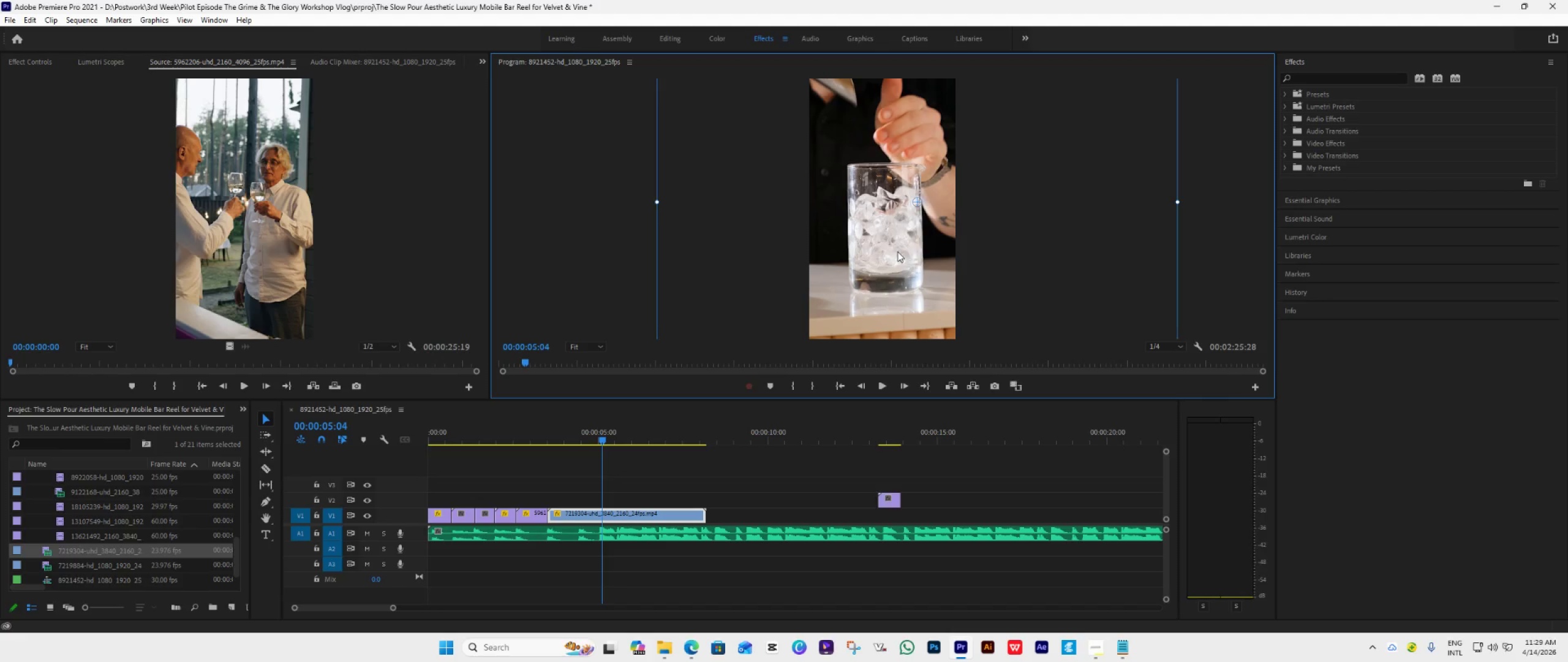 
hold_key(key=ShiftLeft, duration=1.53)
 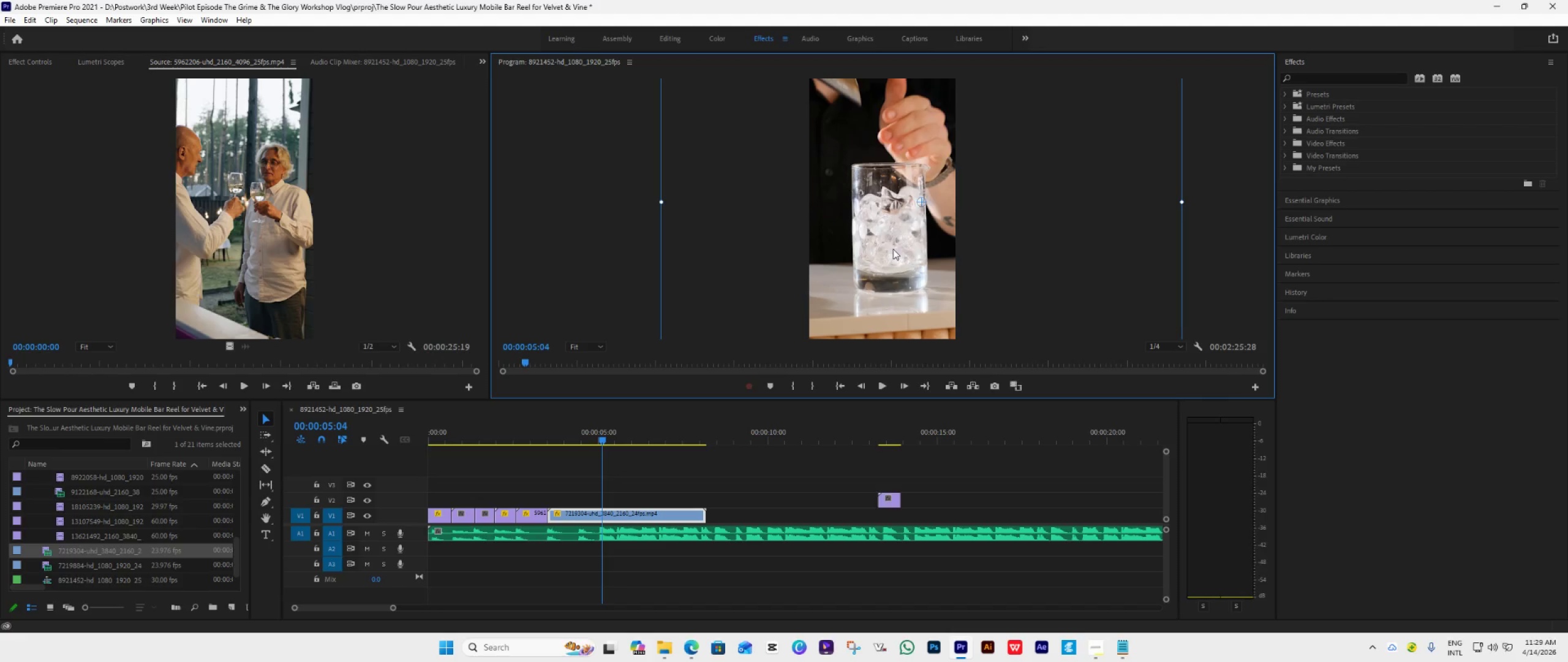 
hold_key(key=ShiftLeft, duration=1.49)
 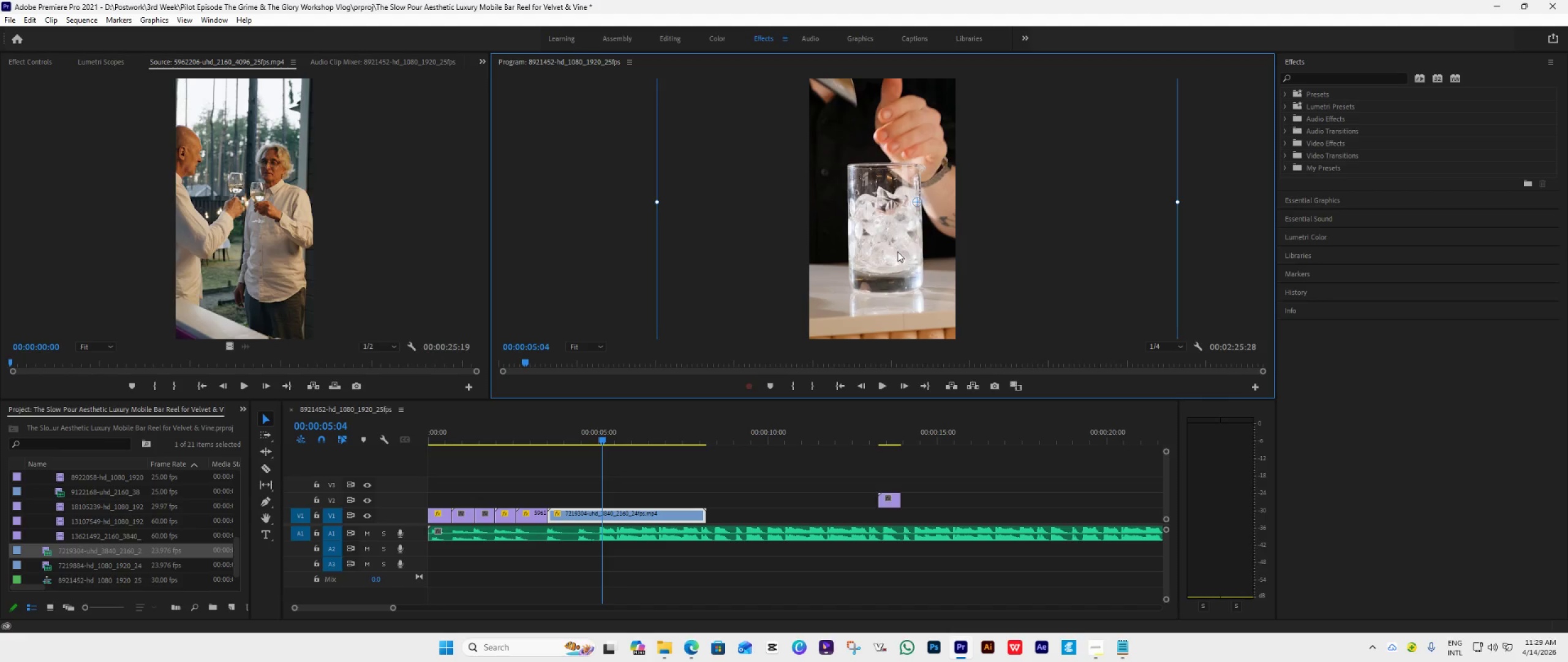 
left_click_drag(start_coordinate=[897, 251], to_coordinate=[895, 244])
 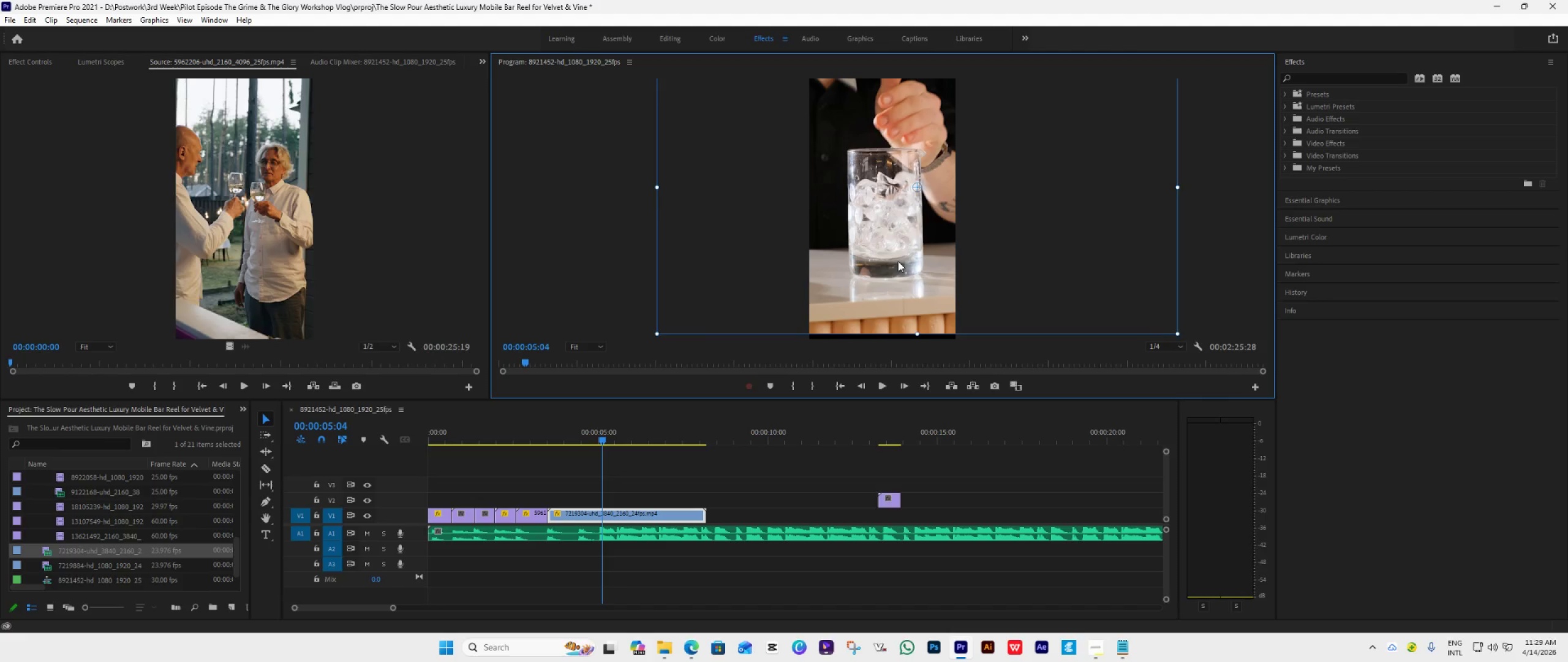 
hold_key(key=ShiftLeft, duration=1.5)
 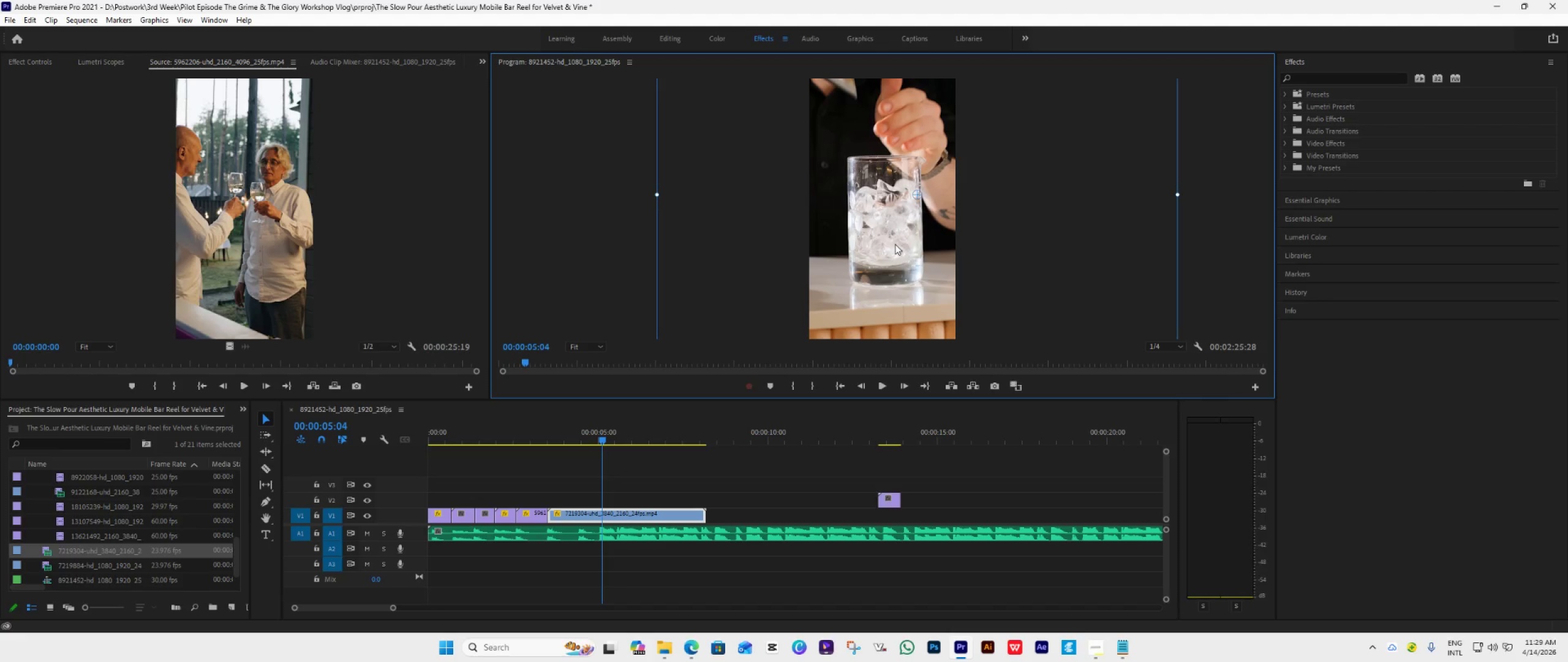 
hold_key(key=ShiftLeft, duration=0.67)
 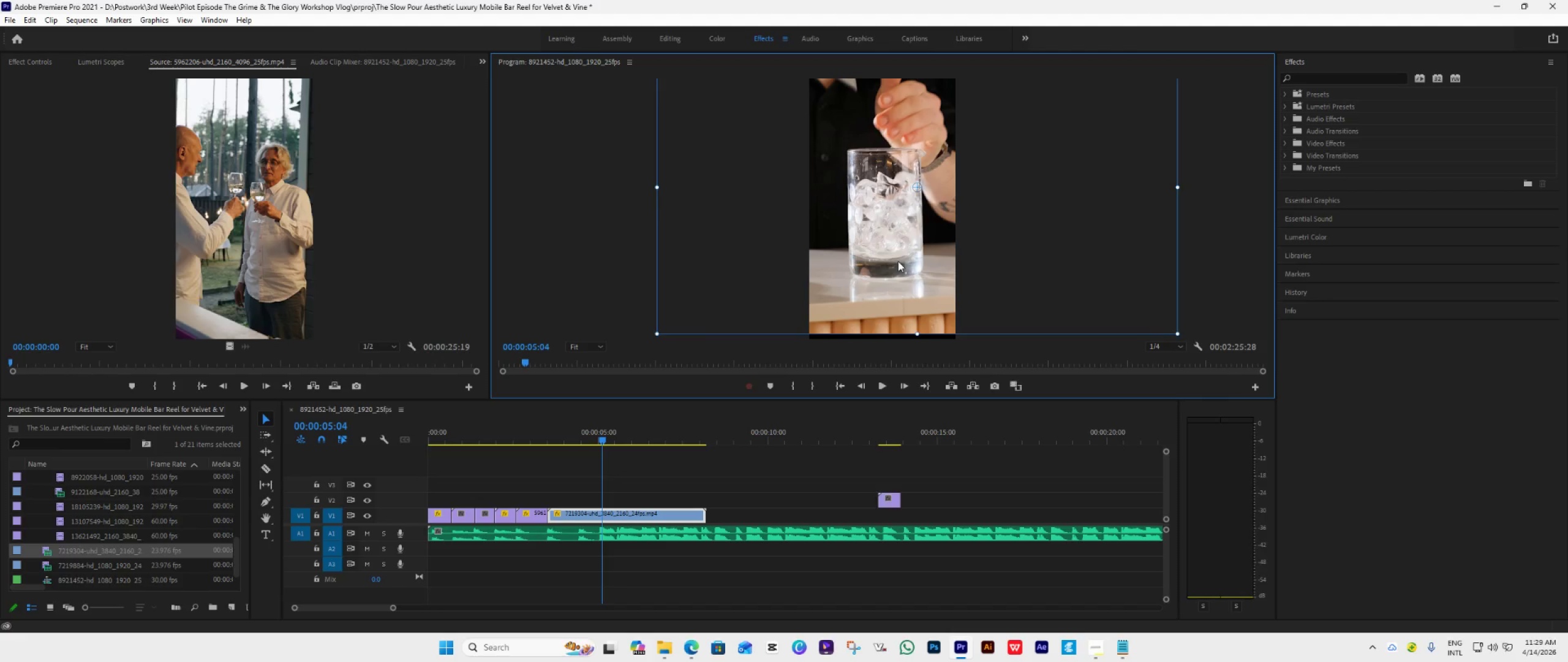 
left_click_drag(start_coordinate=[898, 261], to_coordinate=[898, 267])
 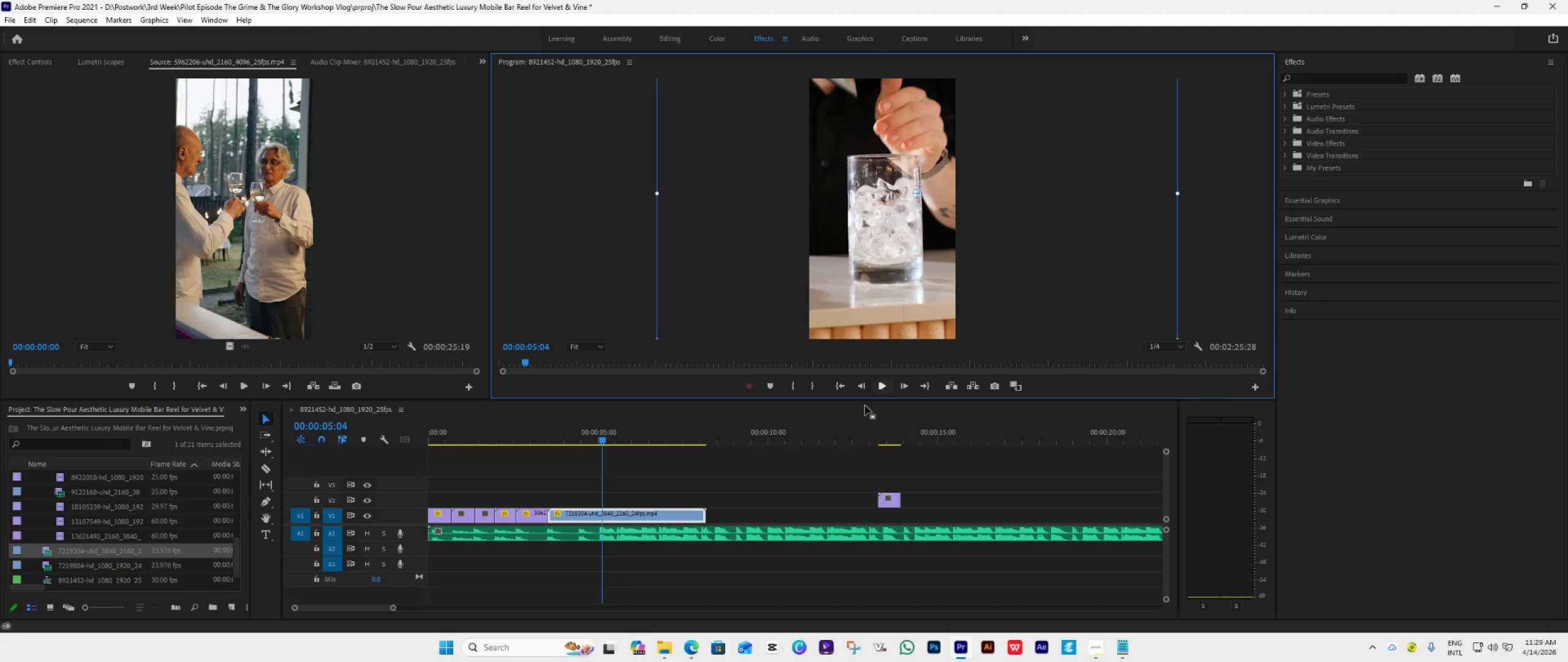 
hold_key(key=ShiftLeft, duration=1.5)
 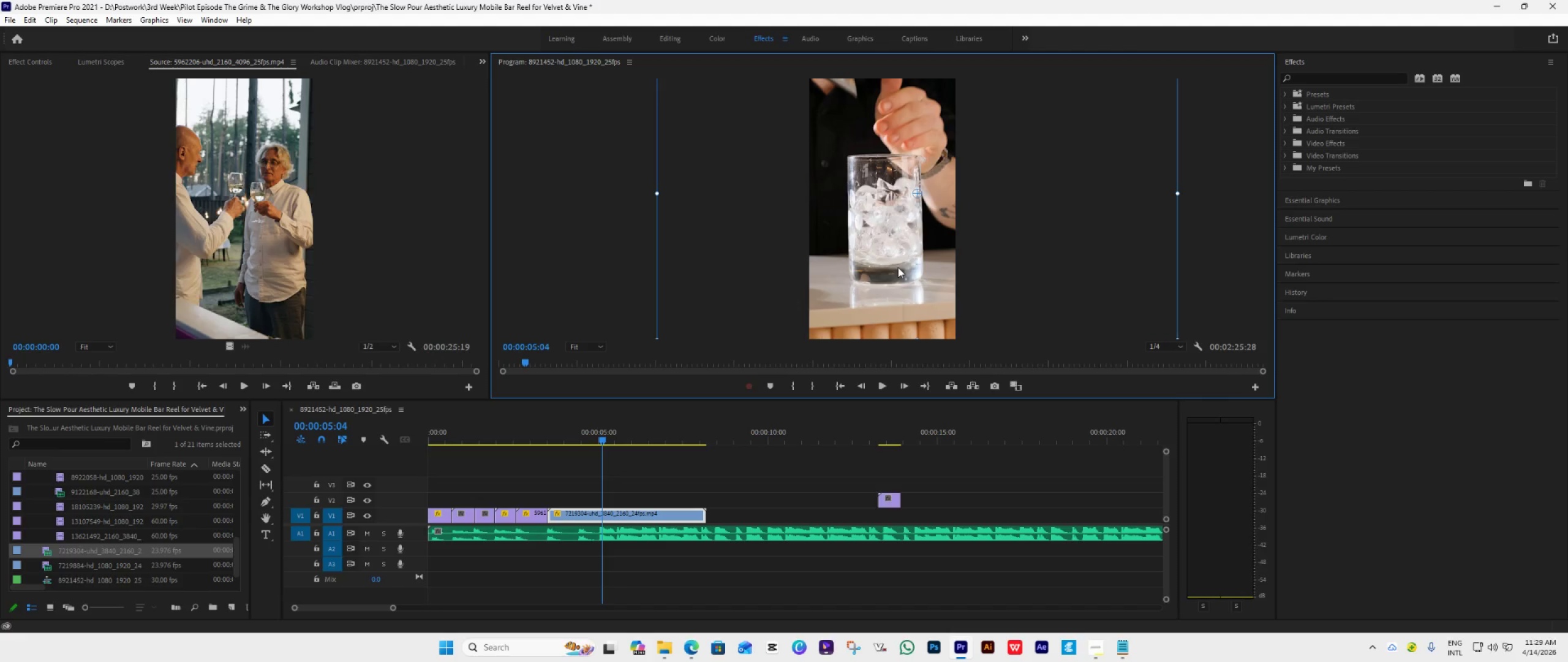 
key(Shift+ShiftLeft)
 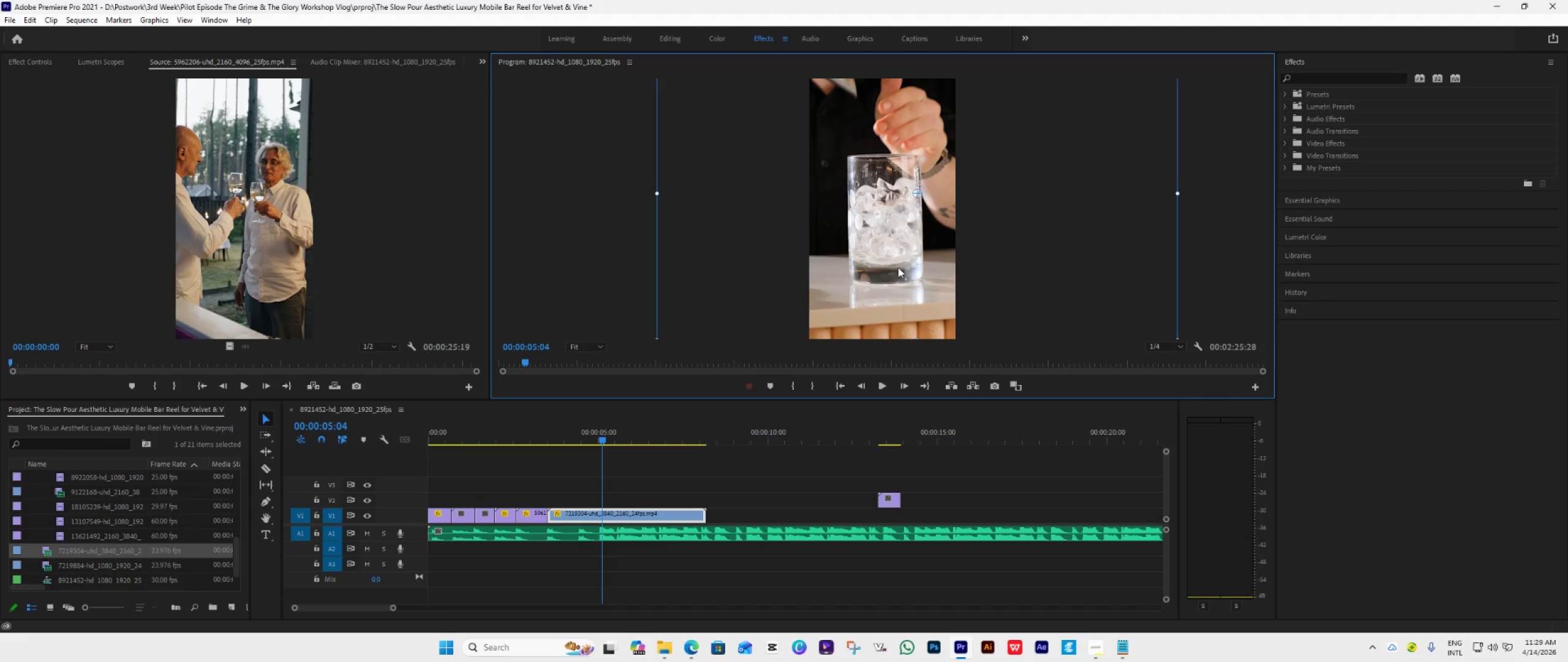 
key(Shift+ShiftLeft)
 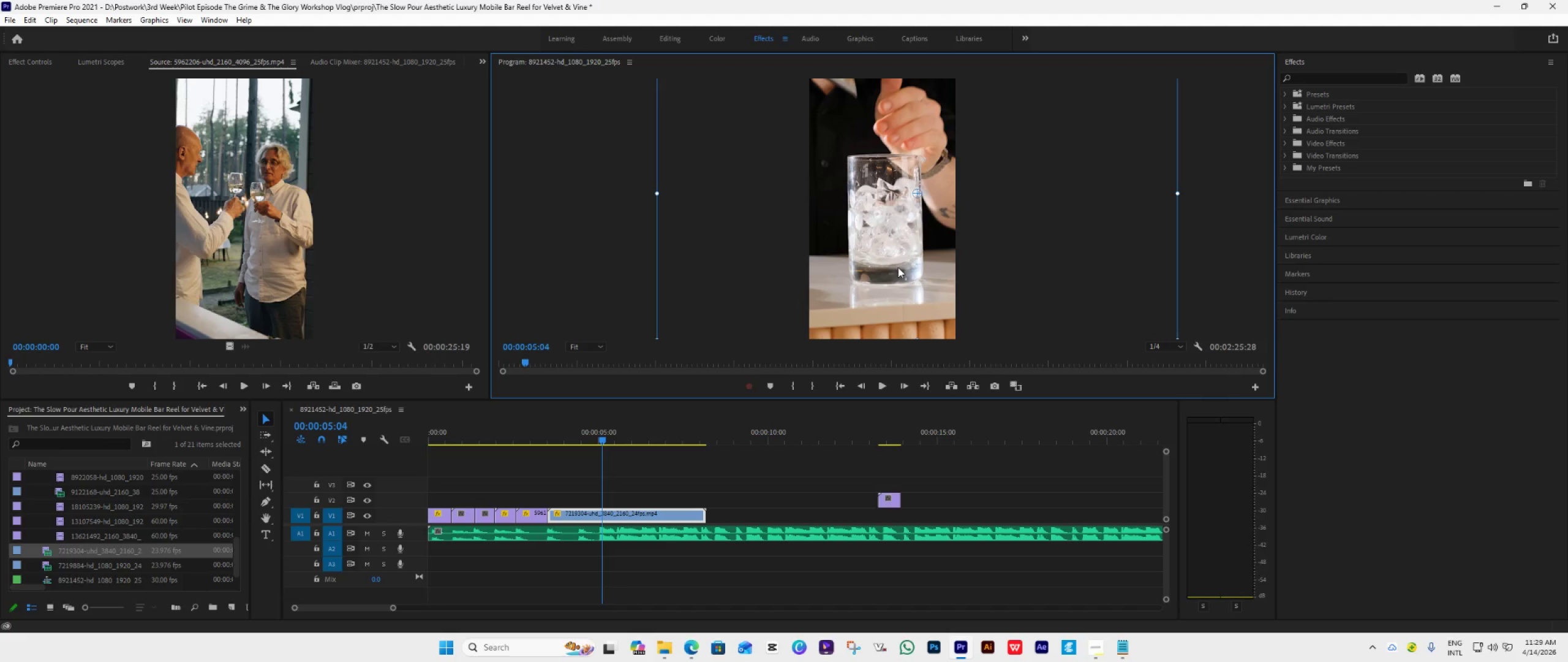 
key(Shift+ShiftLeft)
 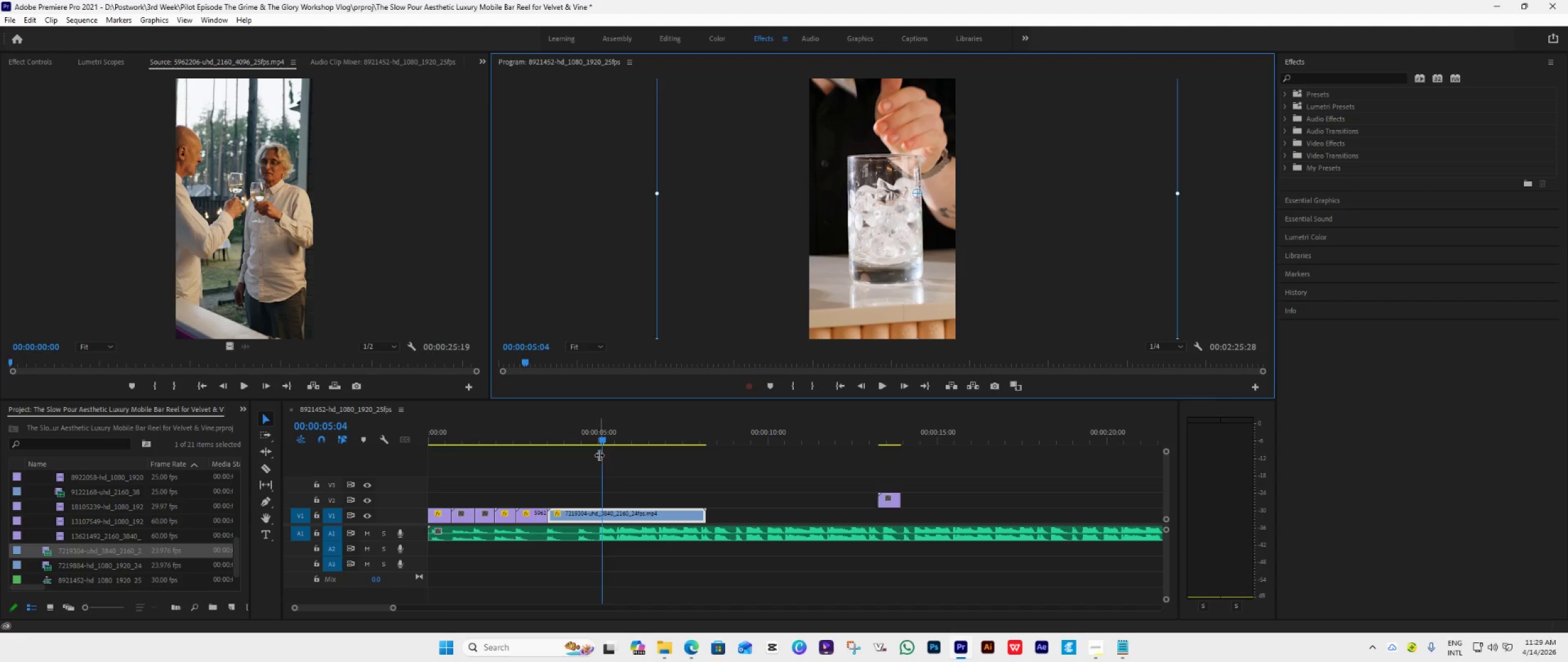 
left_click_drag(start_coordinate=[603, 440], to_coordinate=[549, 465])
 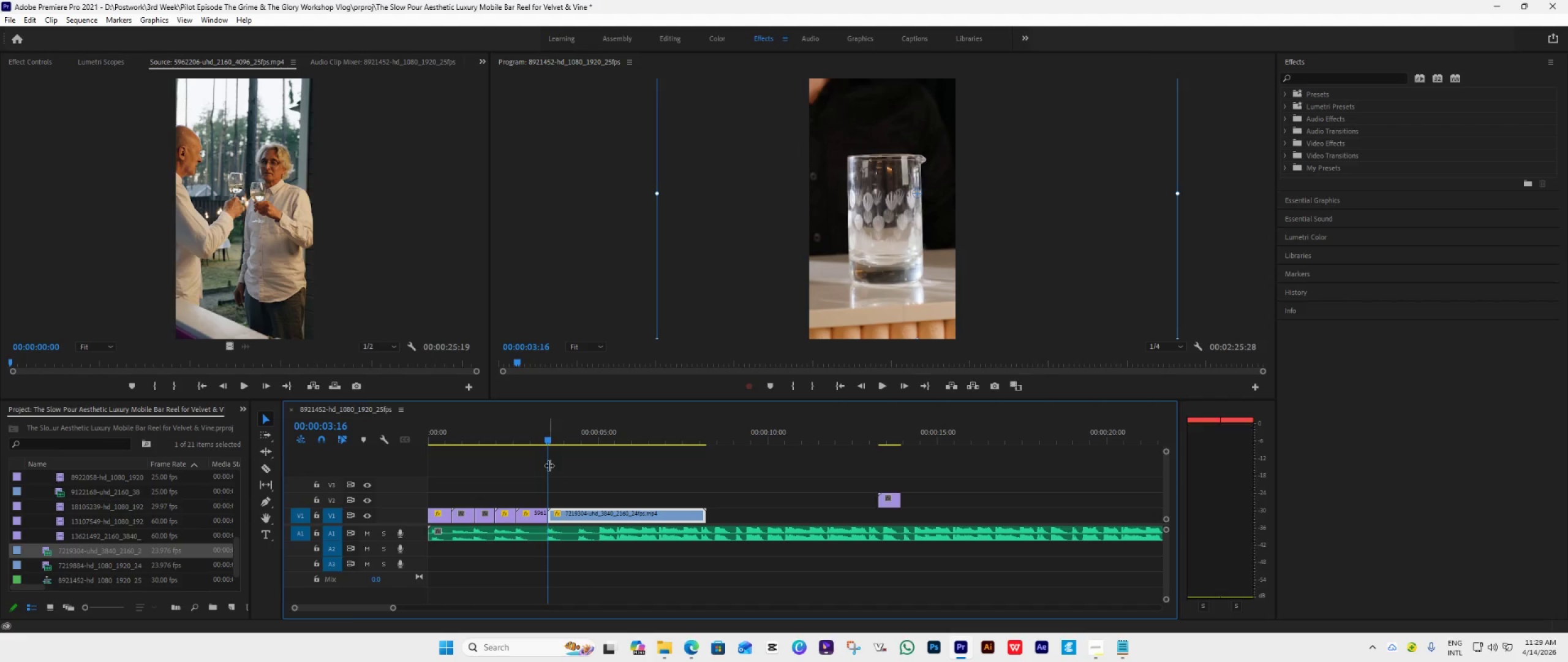 
key(Space)
 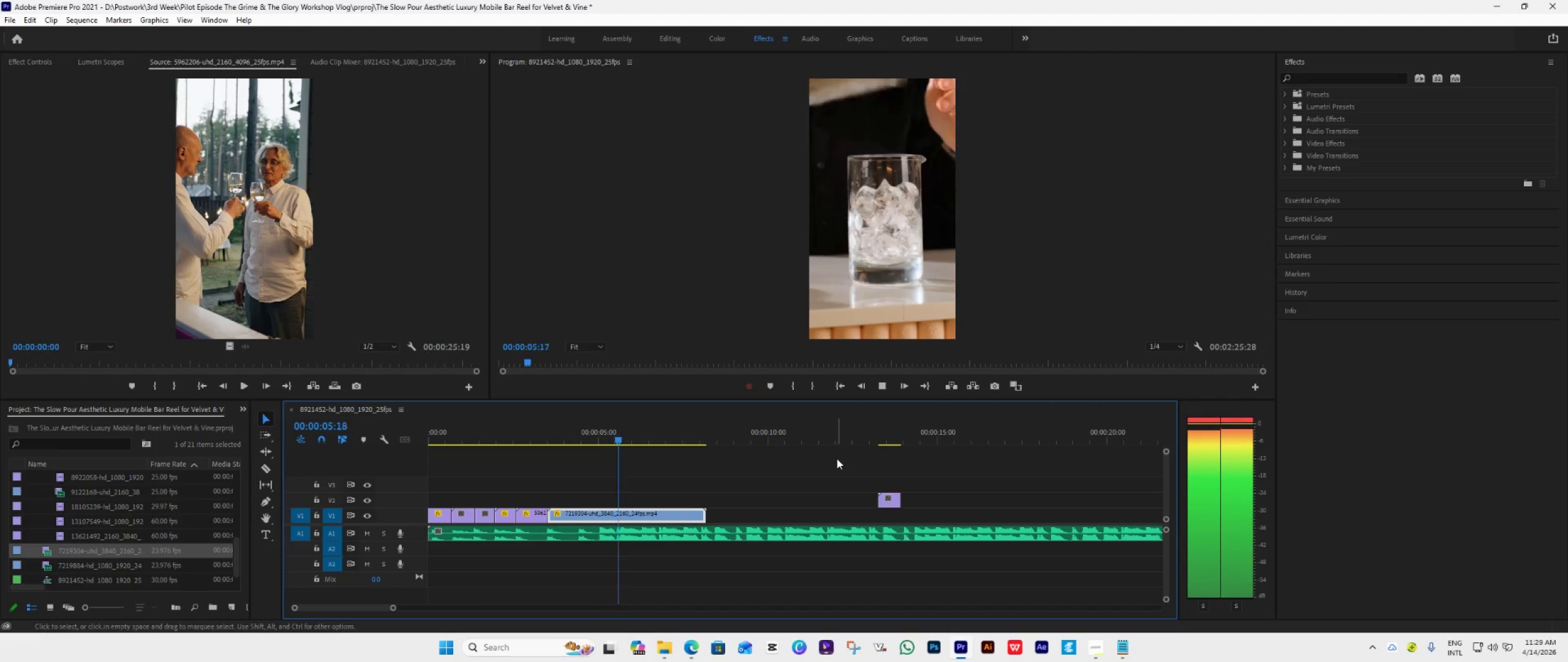 
key(Space)
 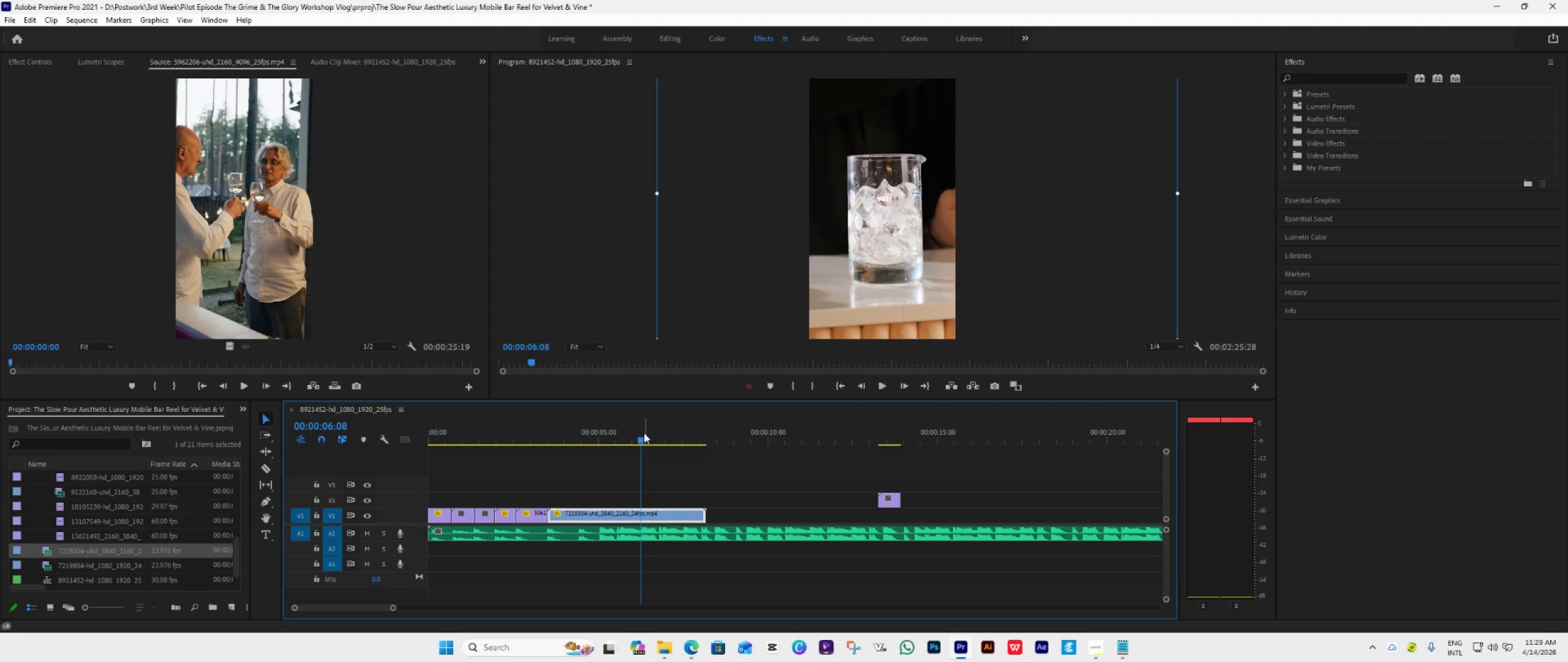 
left_click_drag(start_coordinate=[641, 435], to_coordinate=[601, 470])
 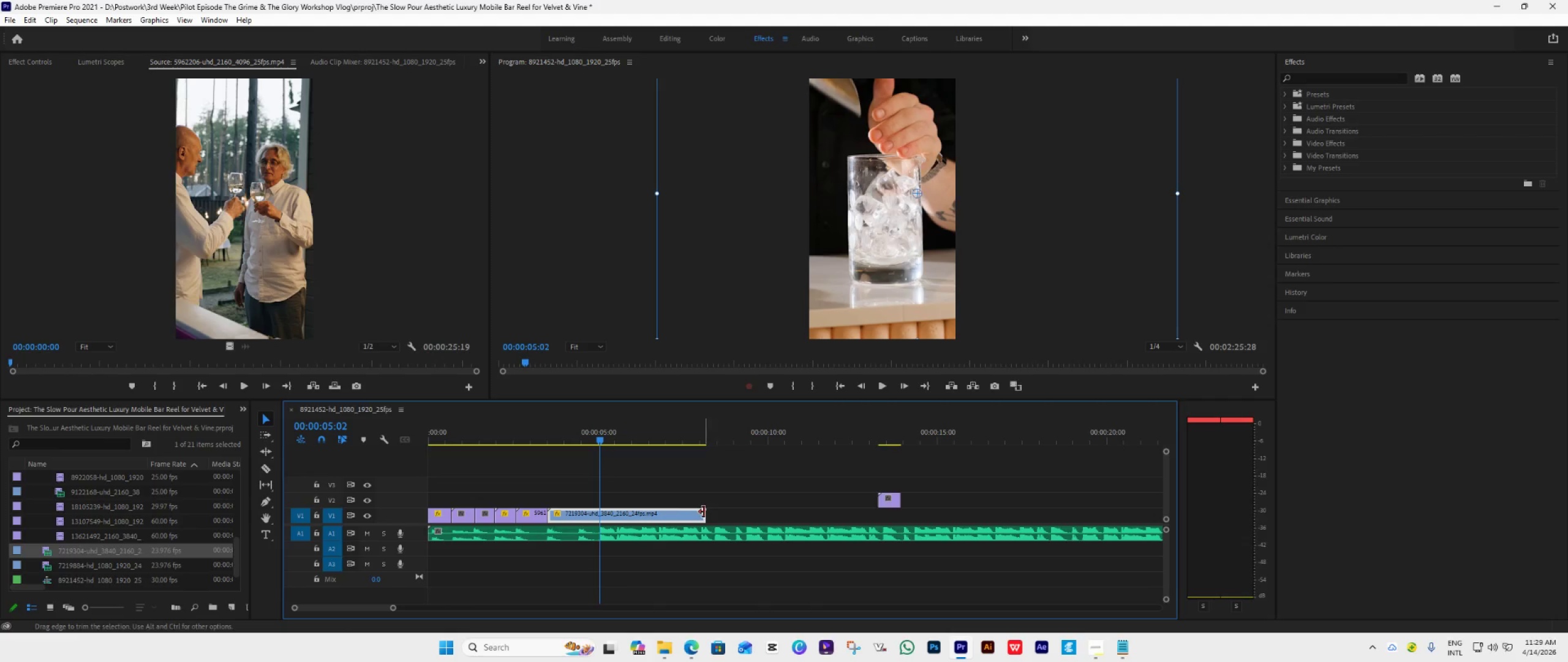 
left_click_drag(start_coordinate=[705, 512], to_coordinate=[594, 549])
 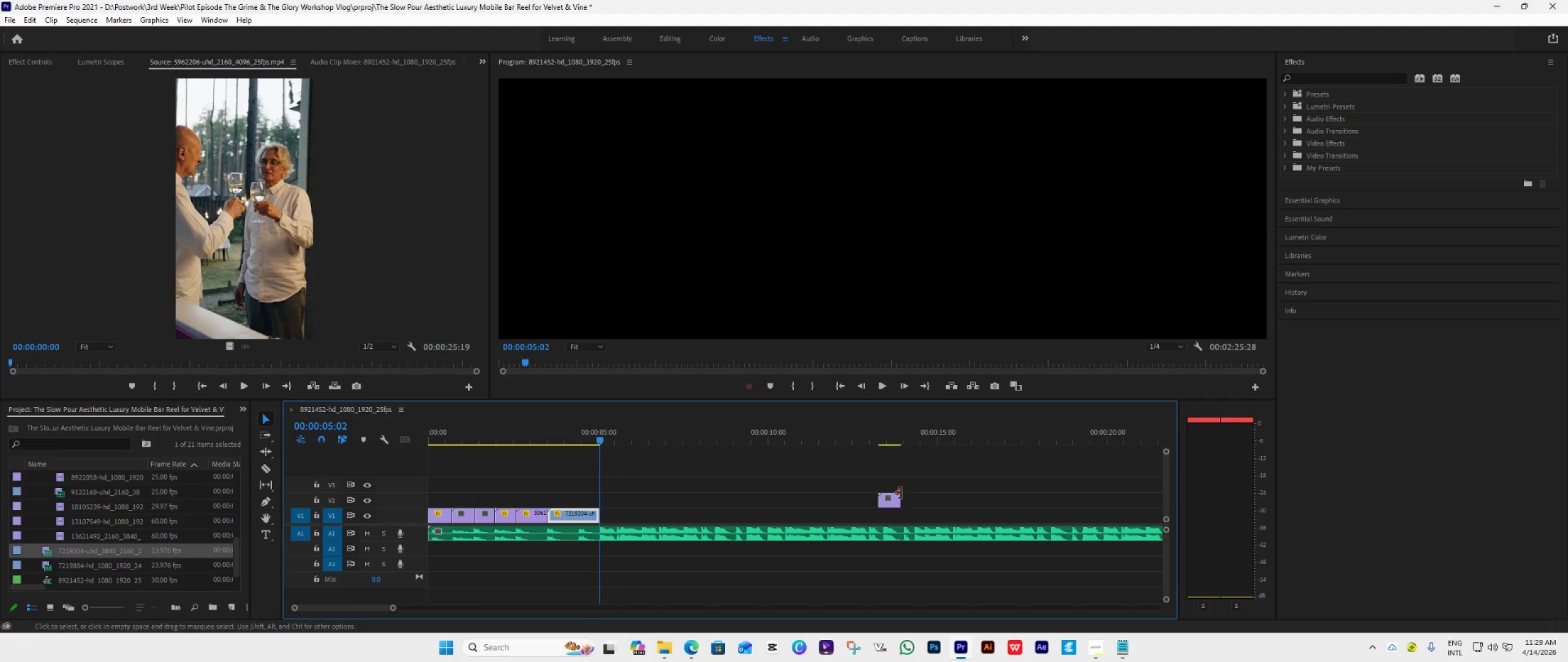 
left_click_drag(start_coordinate=[894, 497], to_coordinate=[615, 509])
 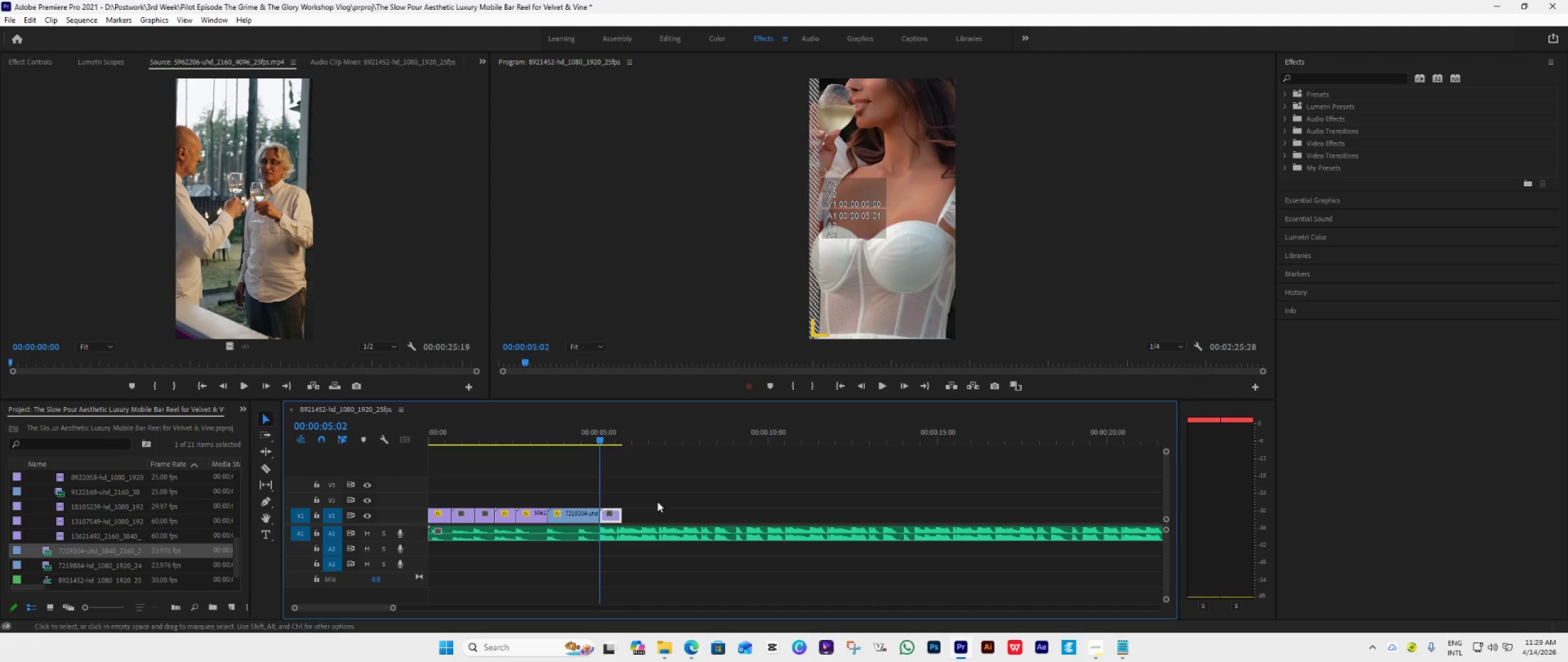 
key(Space)
 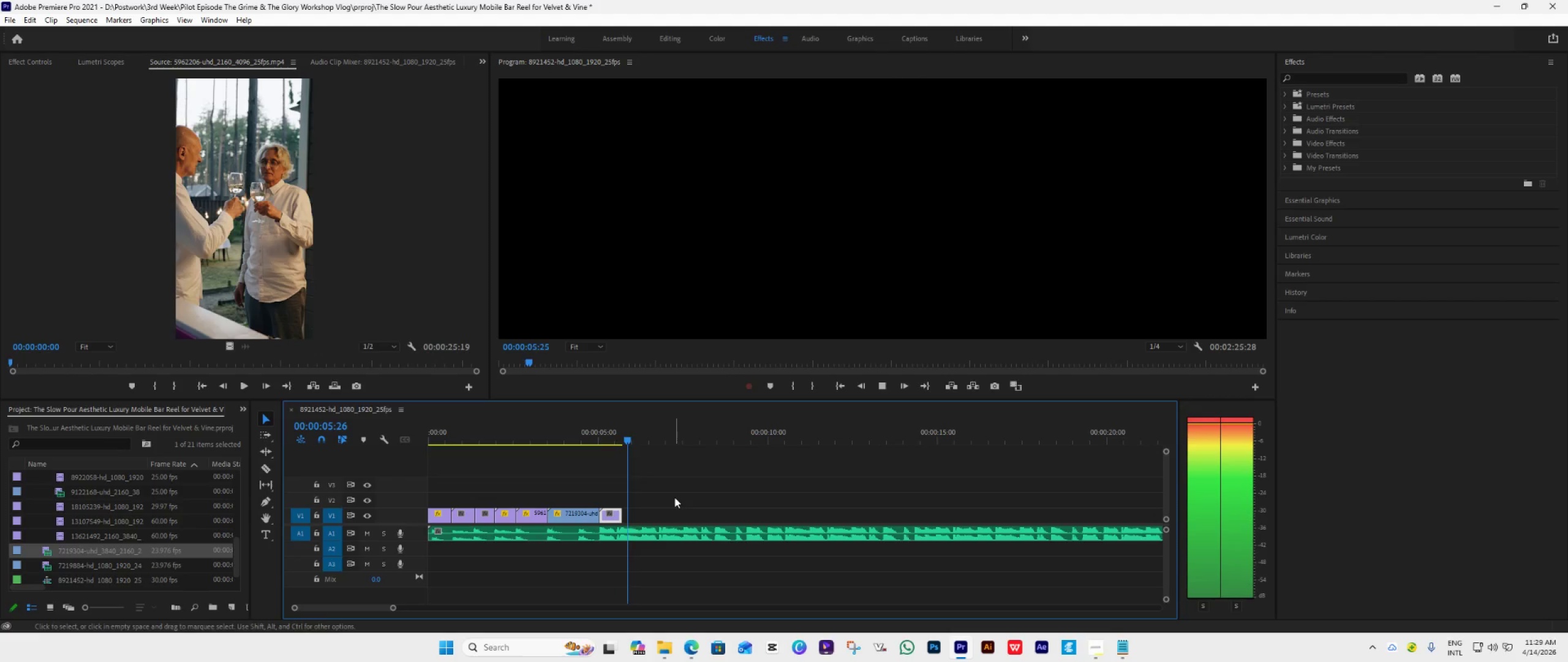 
key(Space)
 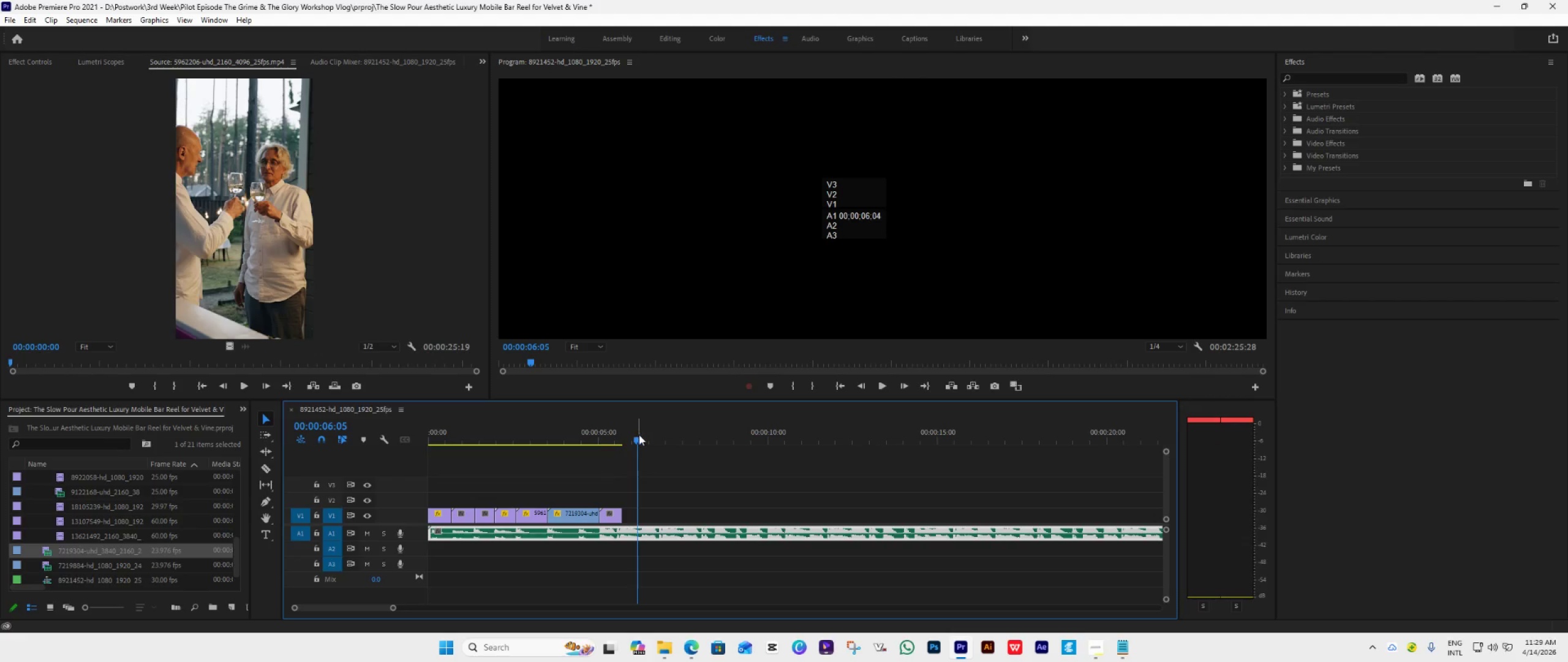 
left_click_drag(start_coordinate=[639, 435], to_coordinate=[608, 468])
 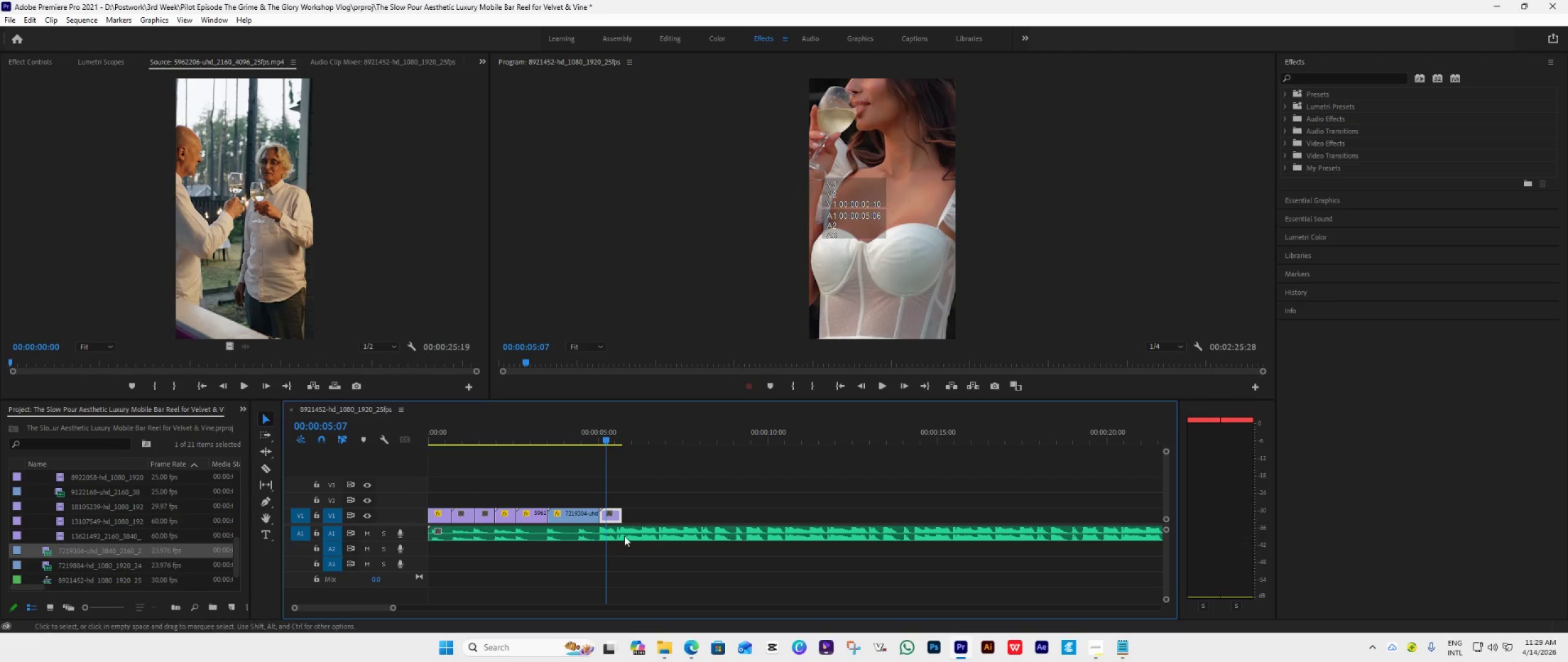 
left_click([616, 514])
 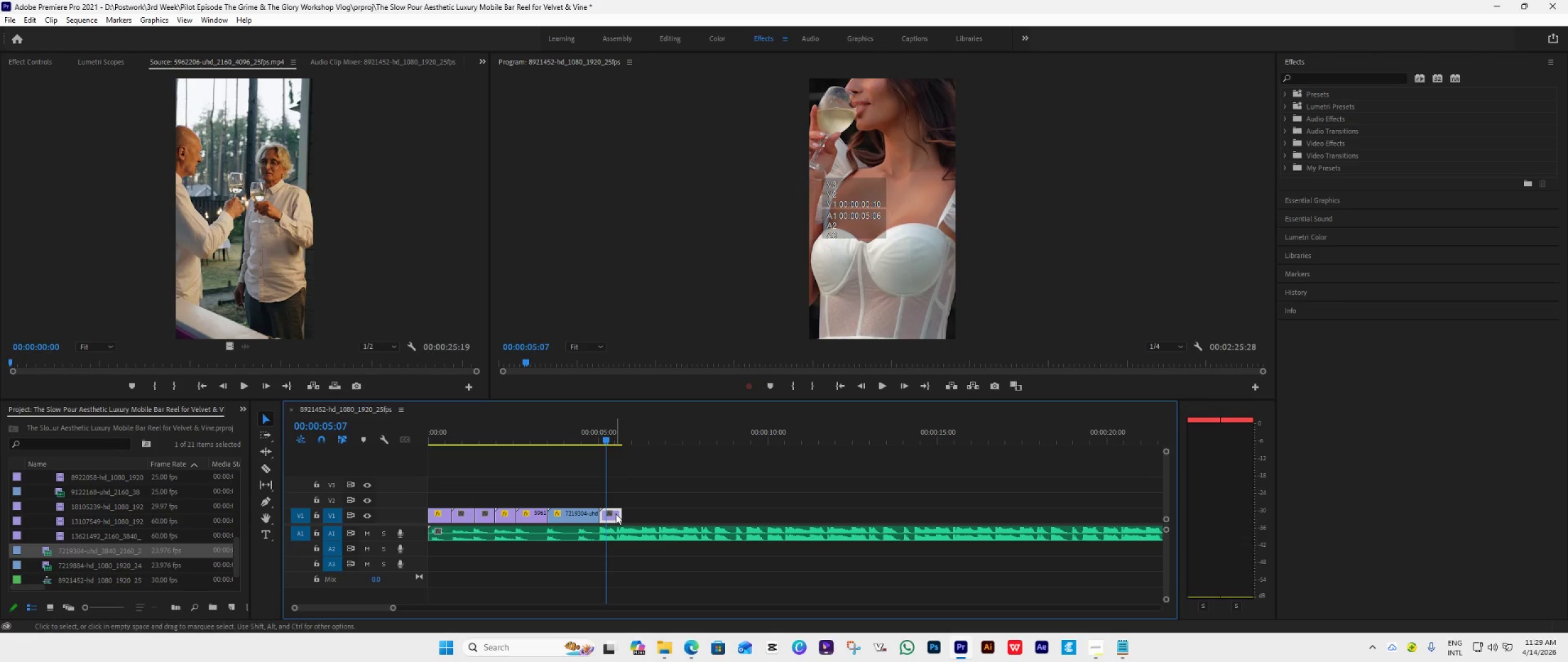 
right_click([616, 514])
 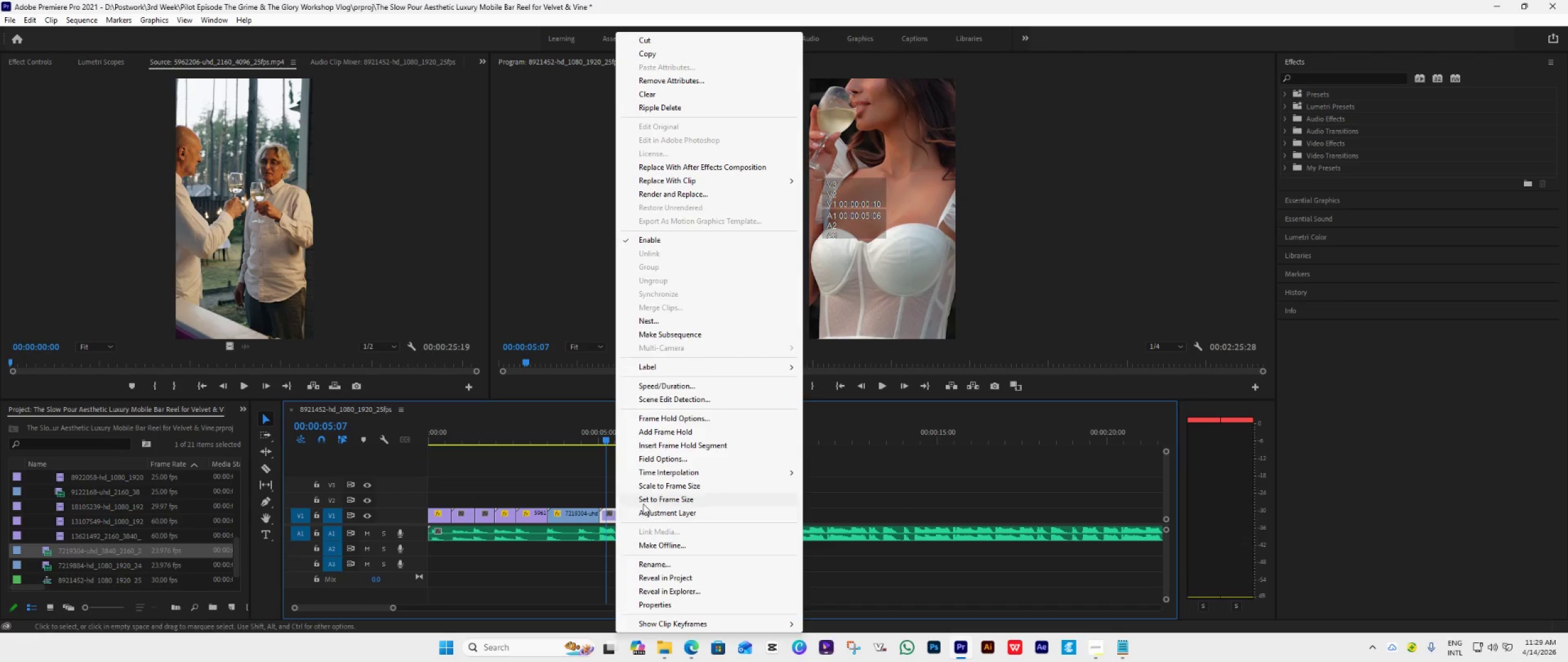 
left_click([663, 498])
 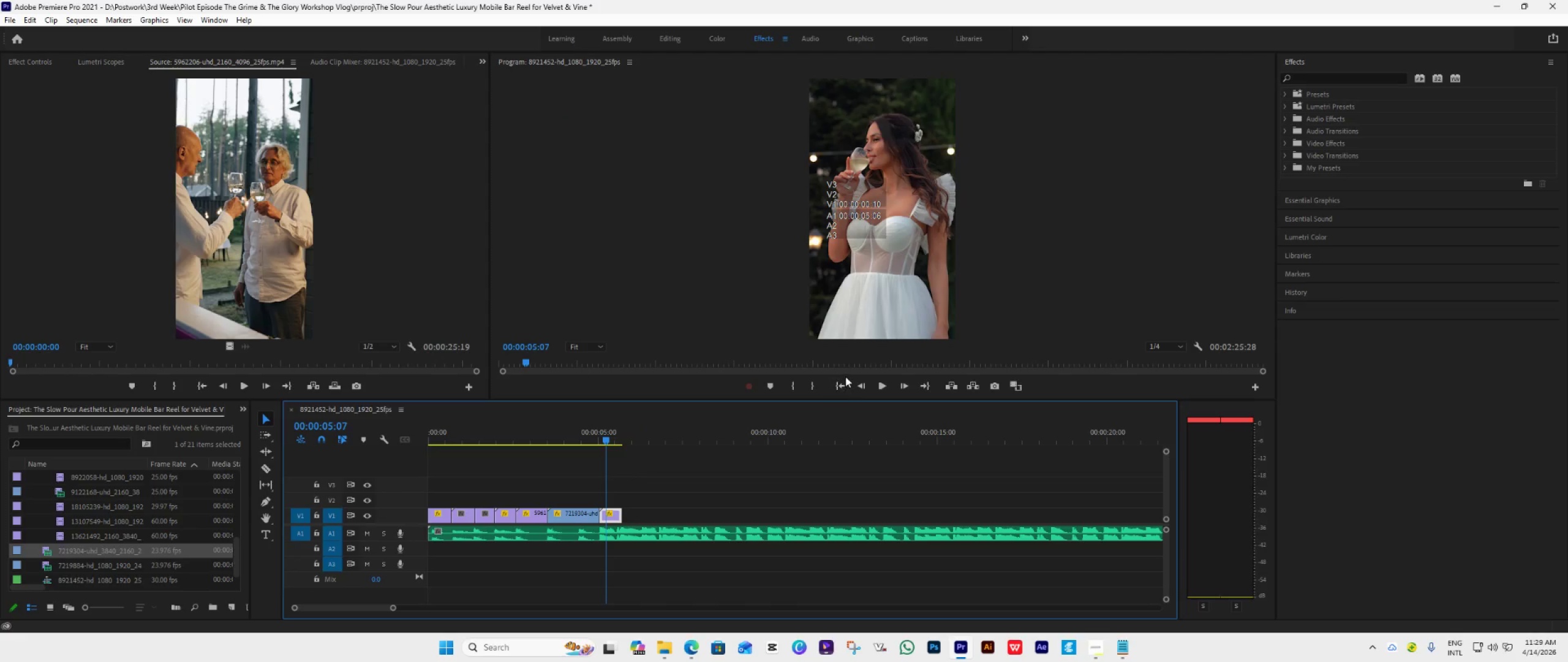 
left_click([842, 385])
 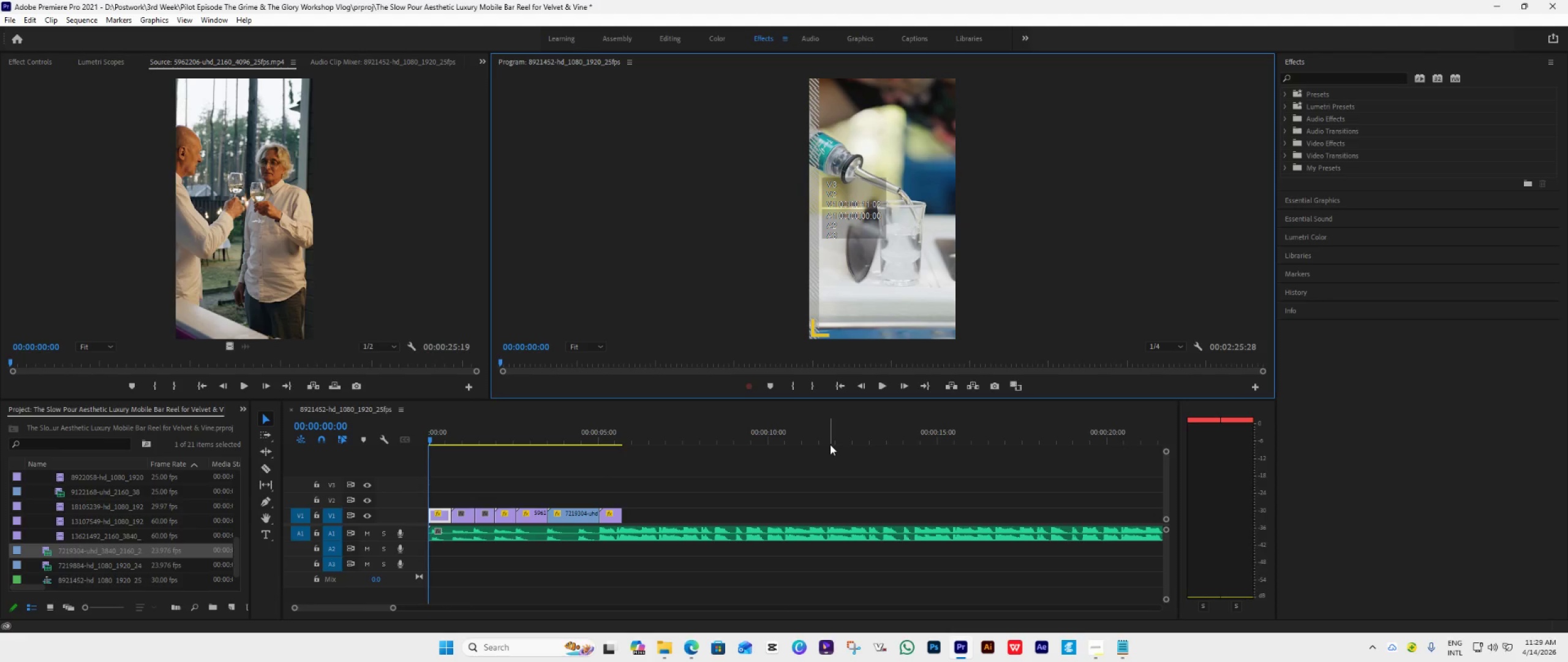 
wait(6.09)
 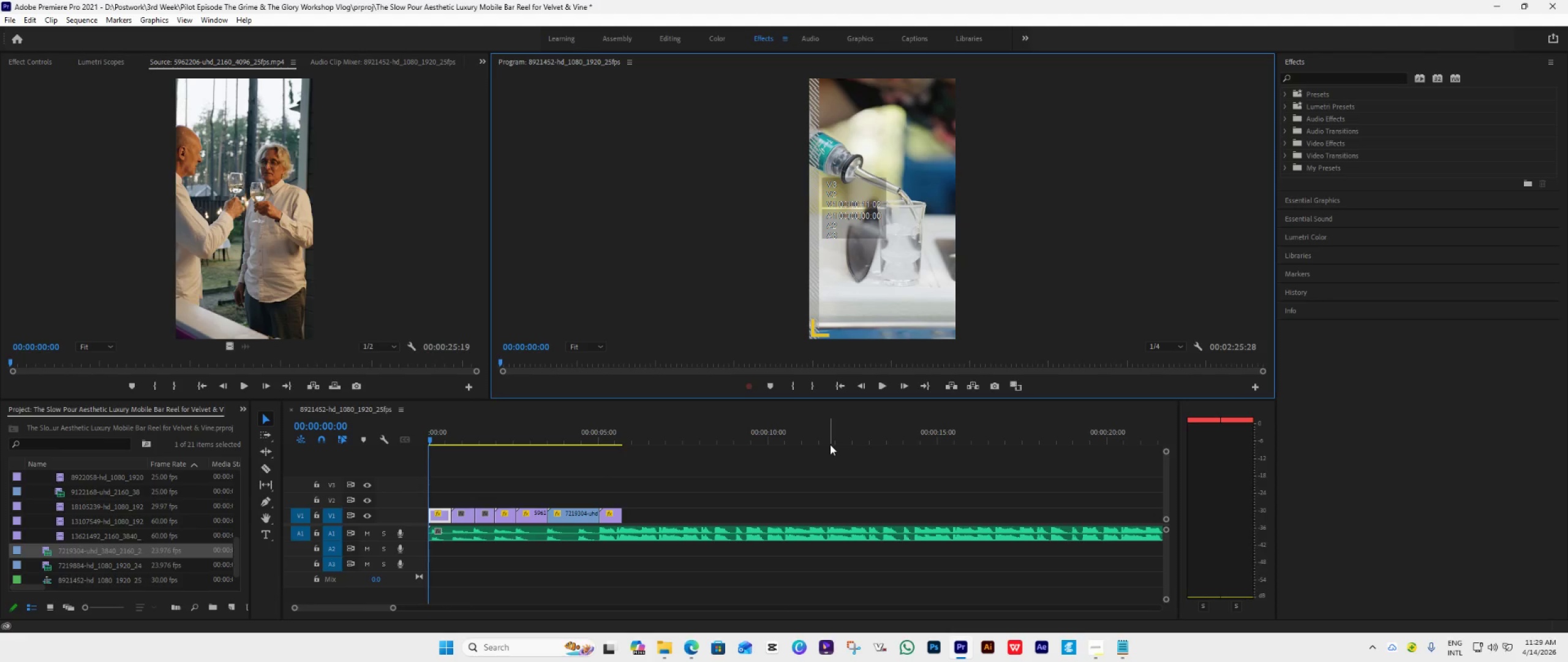 
key(Space)
 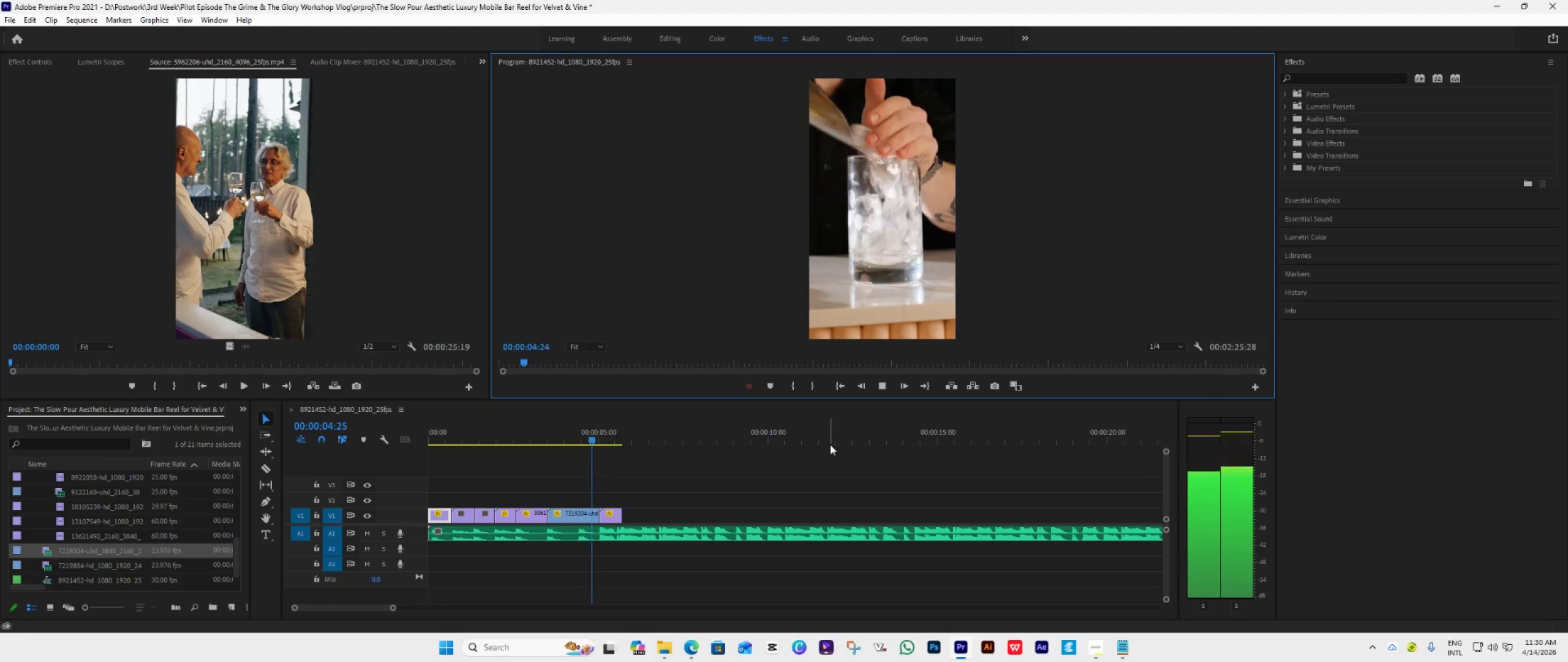 
wait(6.48)
 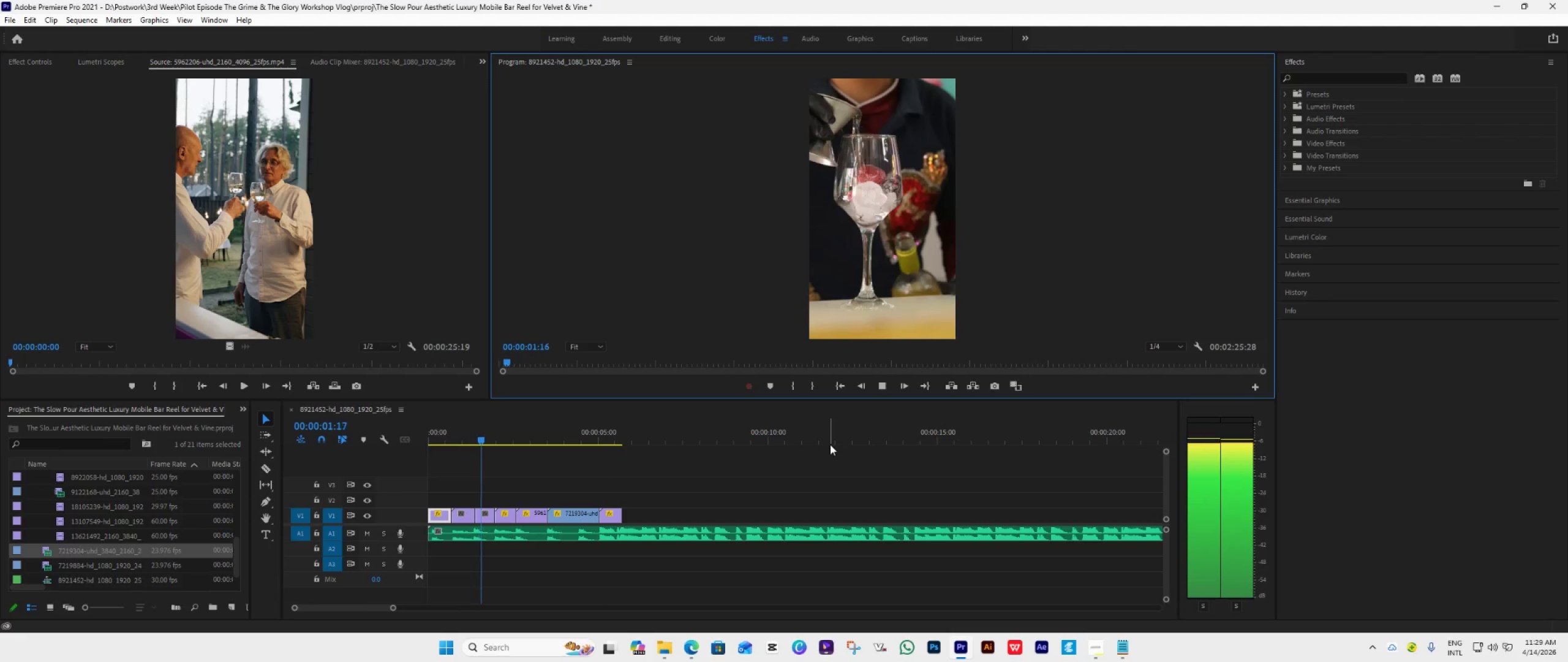 
key(Space)
 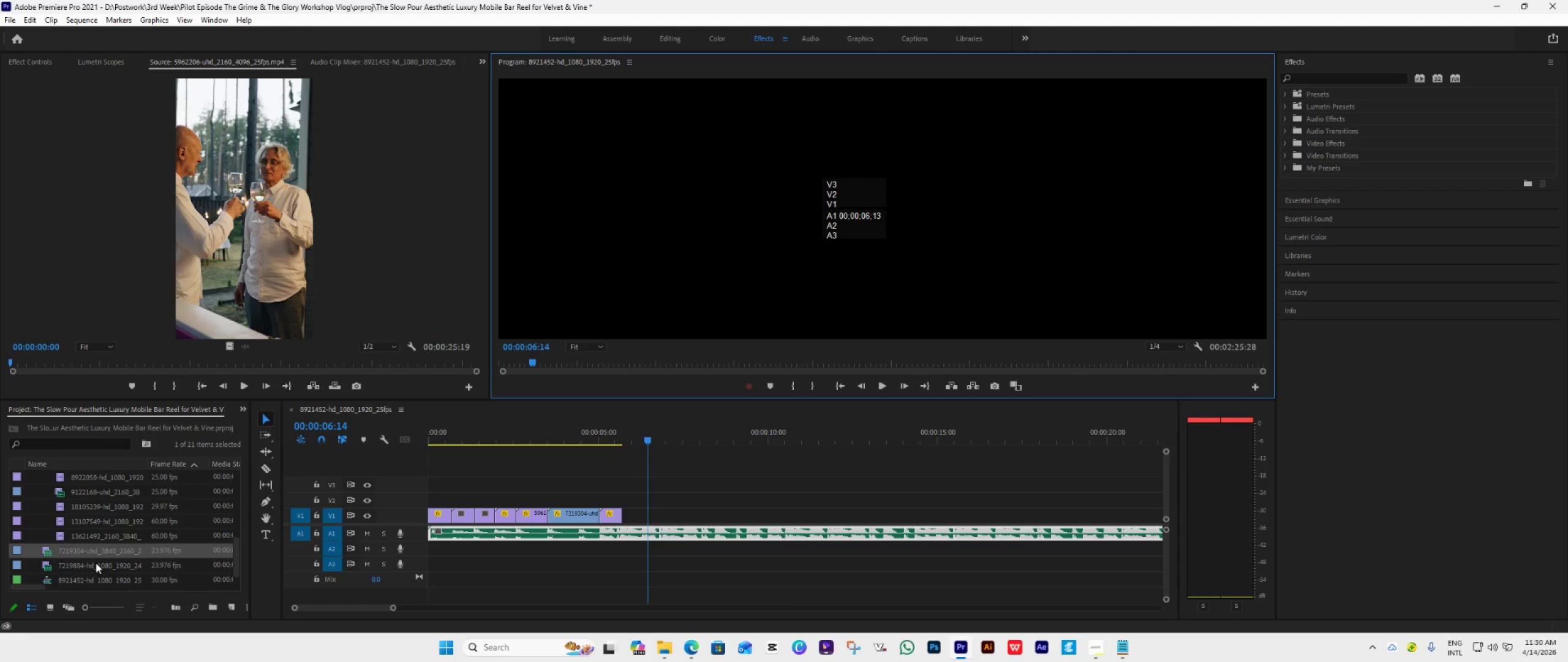 
double_click([50, 567])
 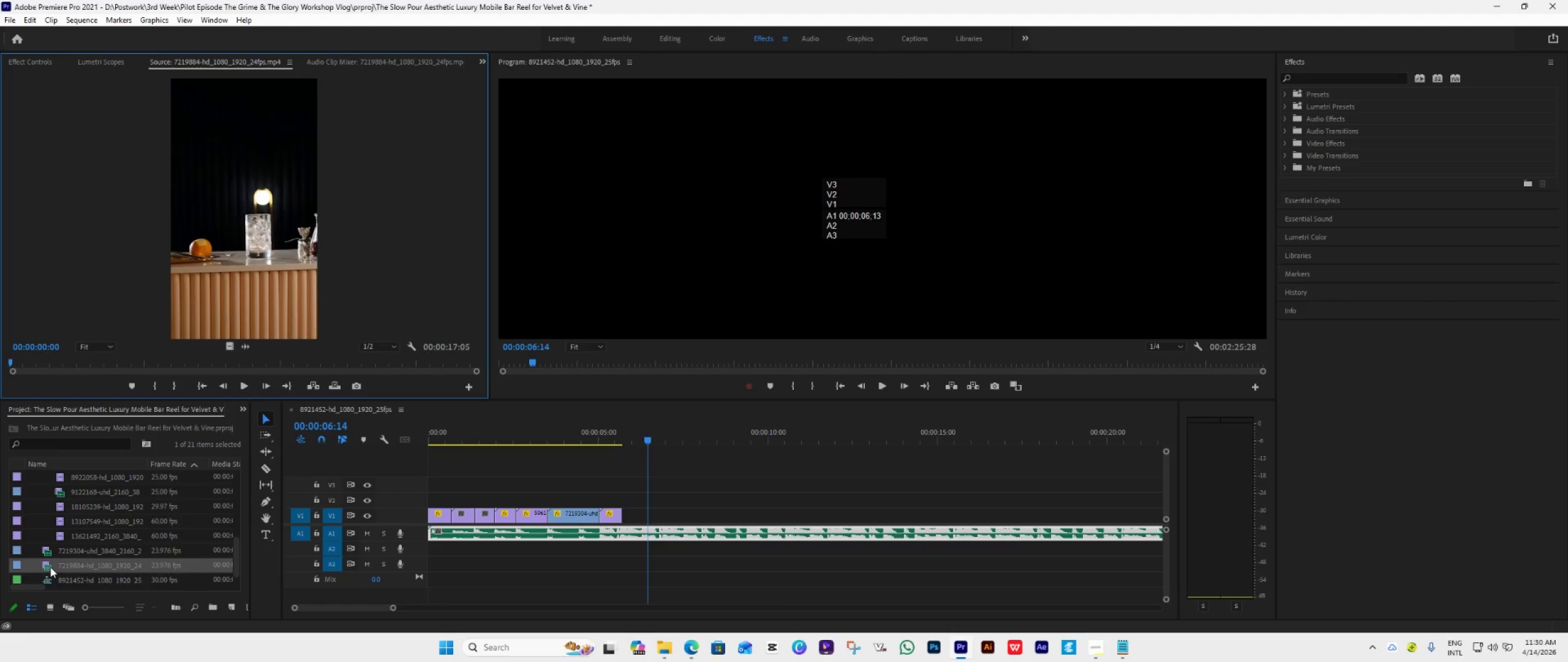 
triple_click([50, 567])
 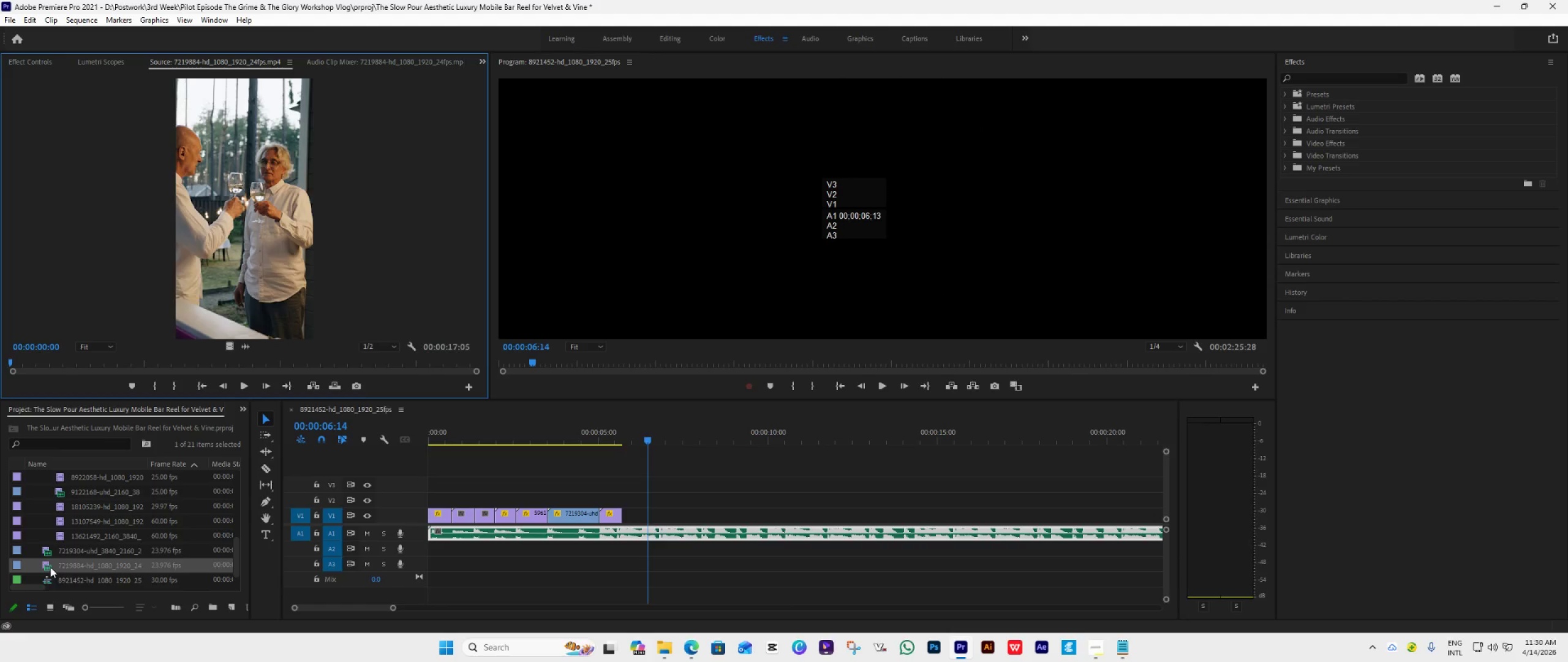 
triple_click([50, 567])
 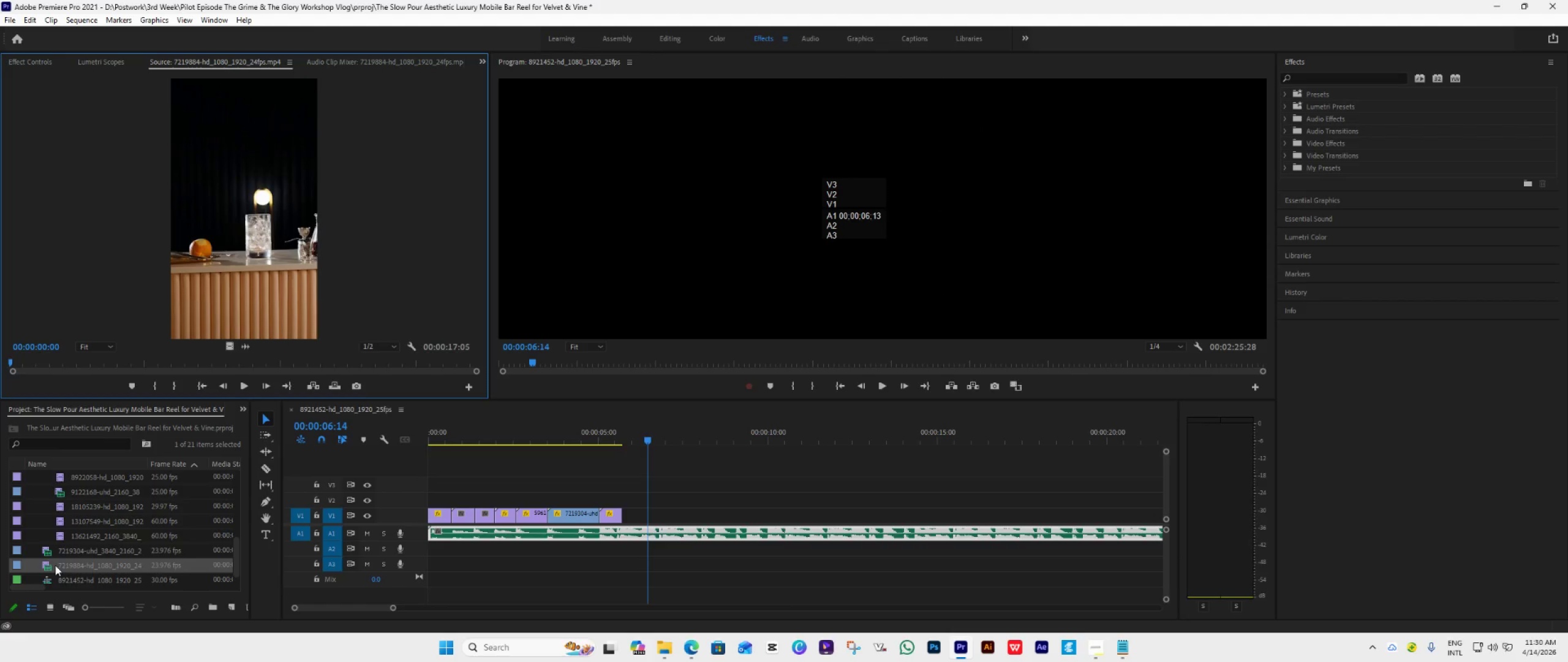 
mouse_move([59, 557])
 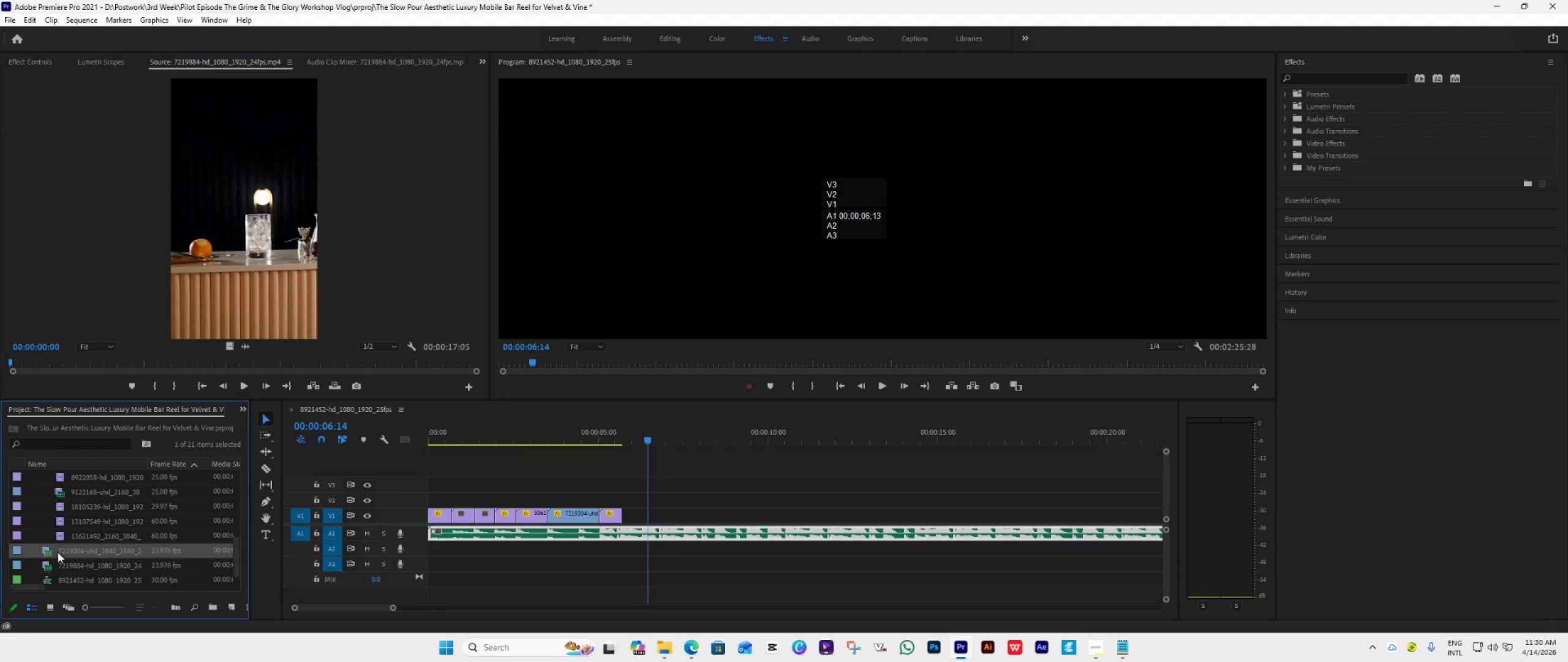 
double_click([58, 552])
 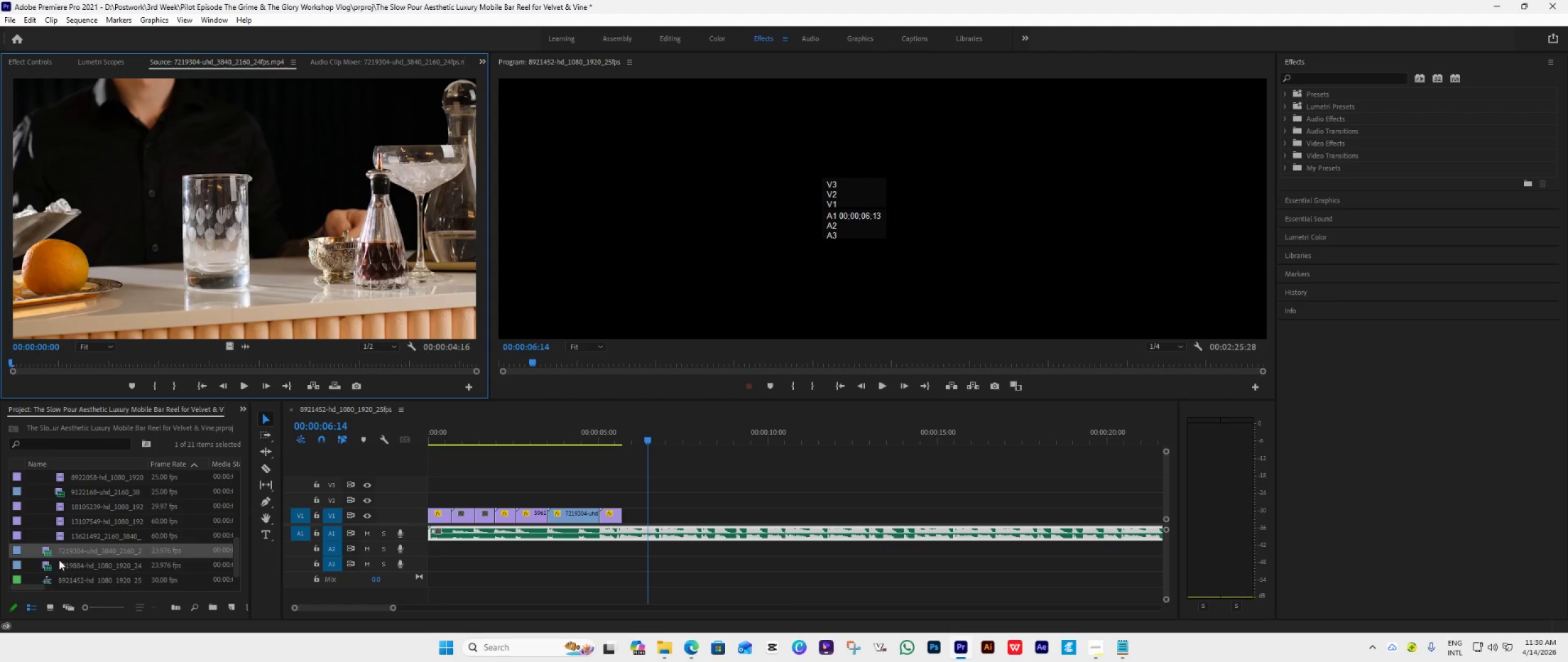 
double_click([59, 563])
 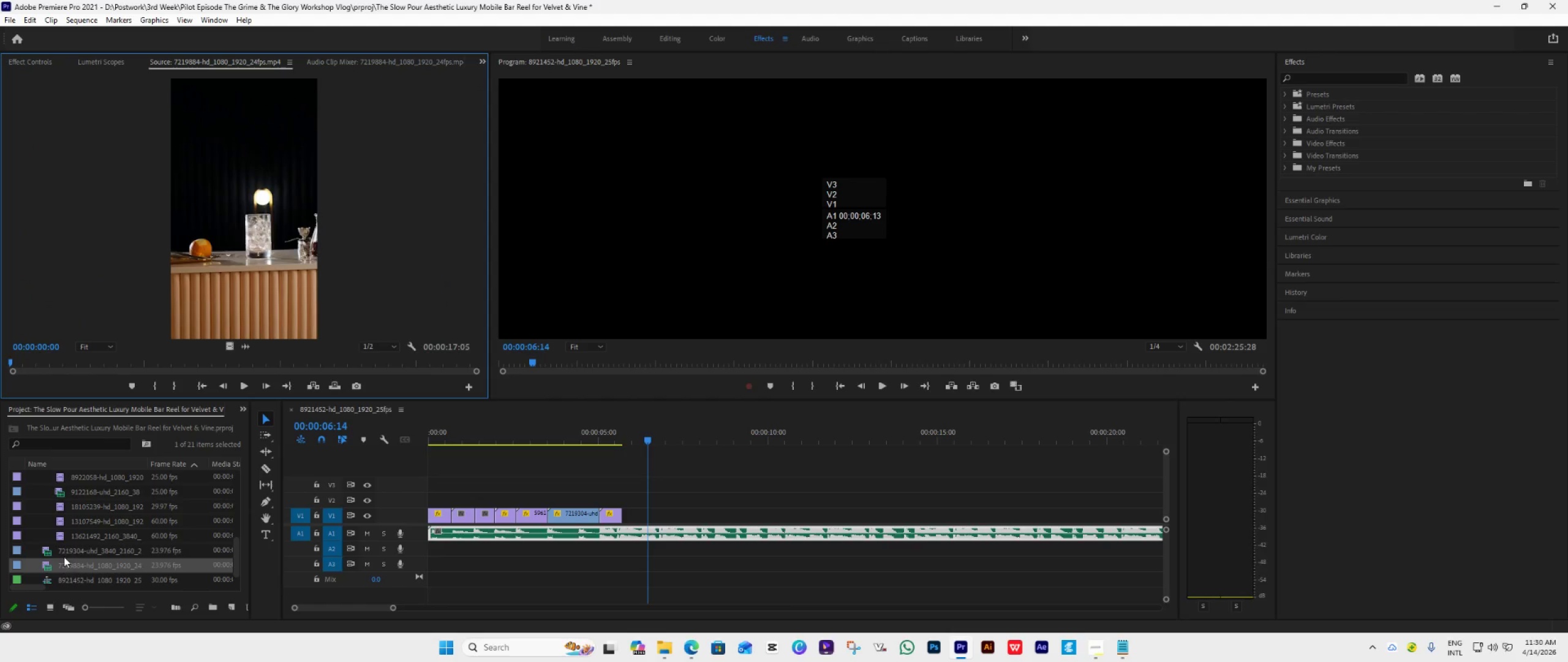 
double_click([62, 550])
 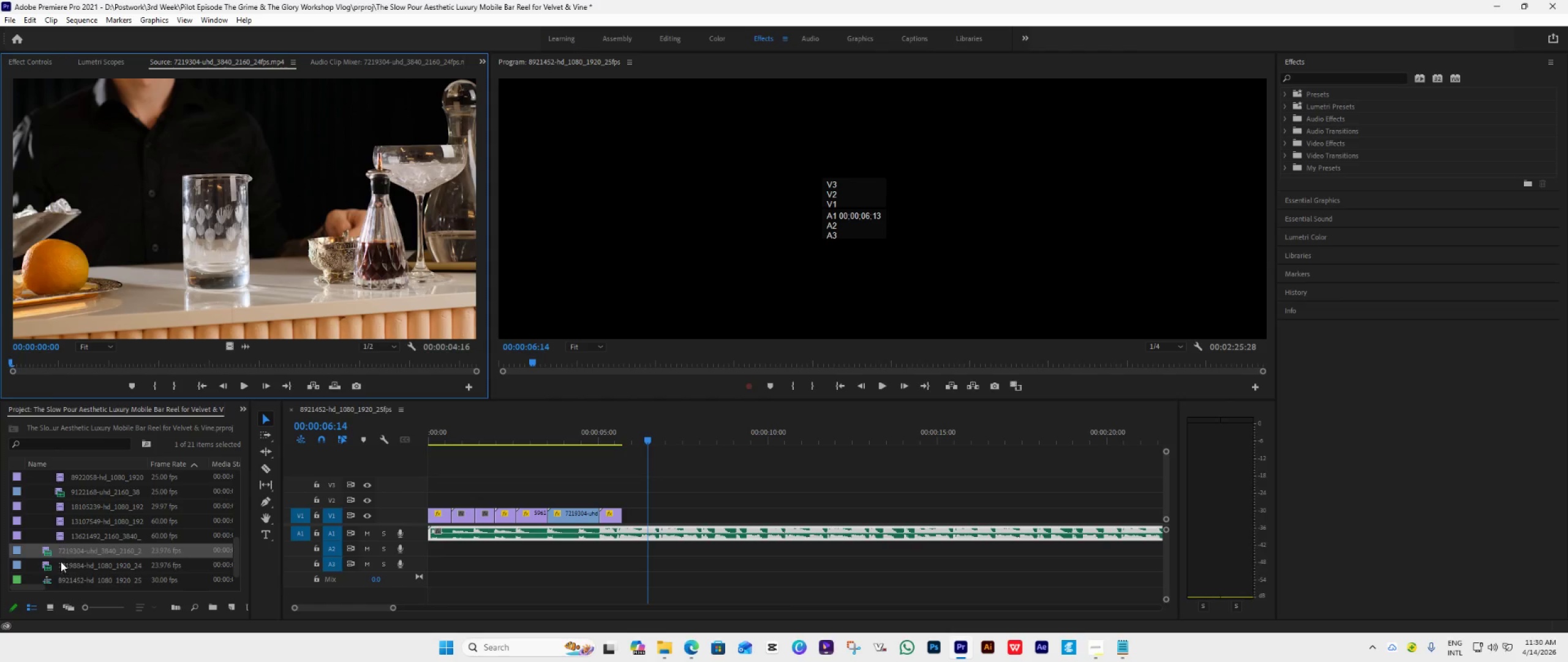 
double_click([61, 563])
 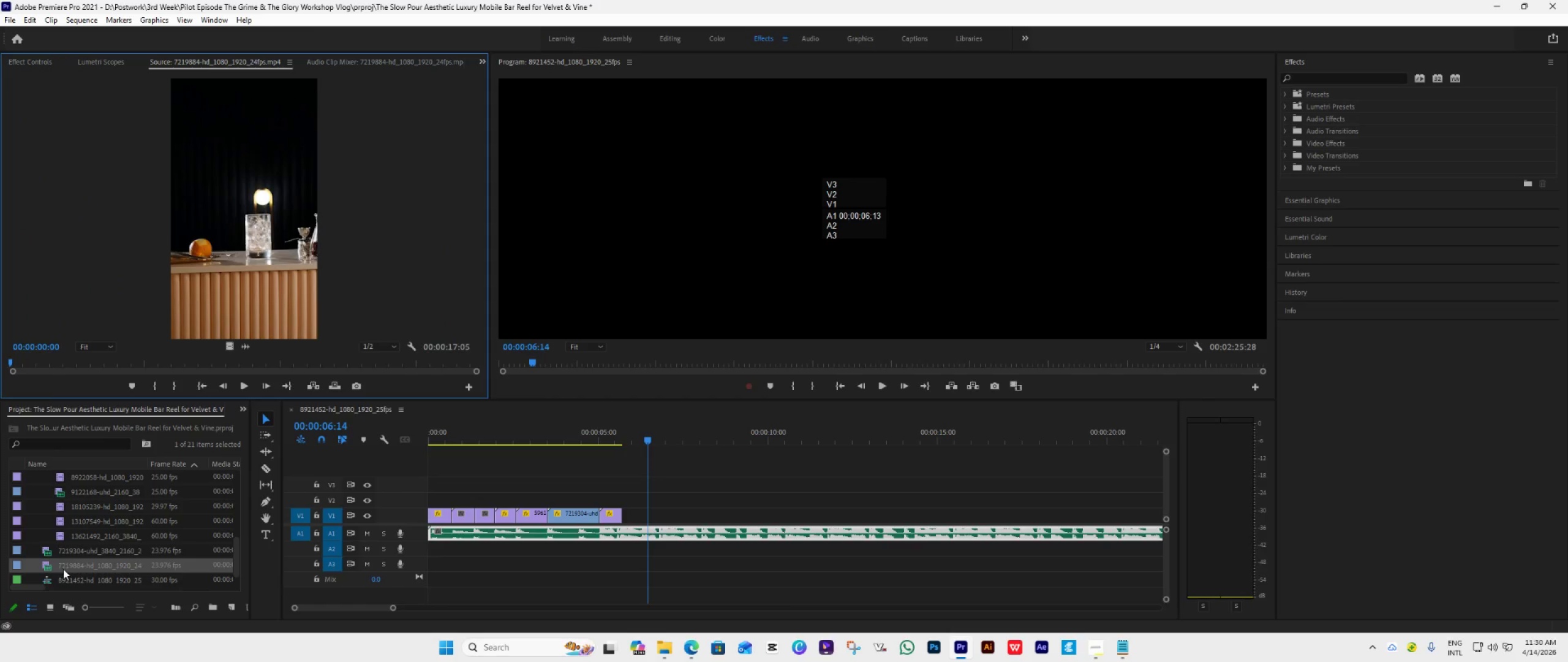 
left_click_drag(start_coordinate=[63, 569], to_coordinate=[626, 562])
 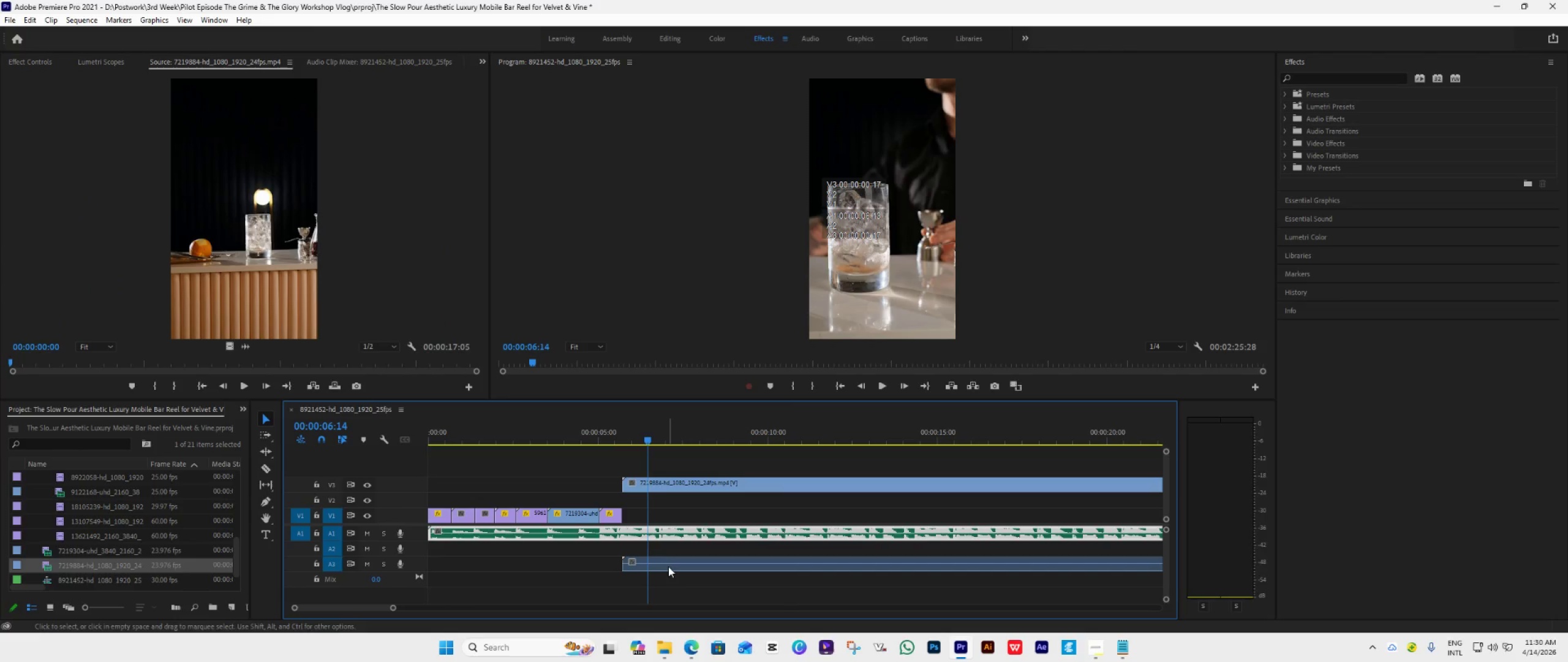 
hold_key(key=AltLeft, duration=0.5)
left_click([677, 566])
 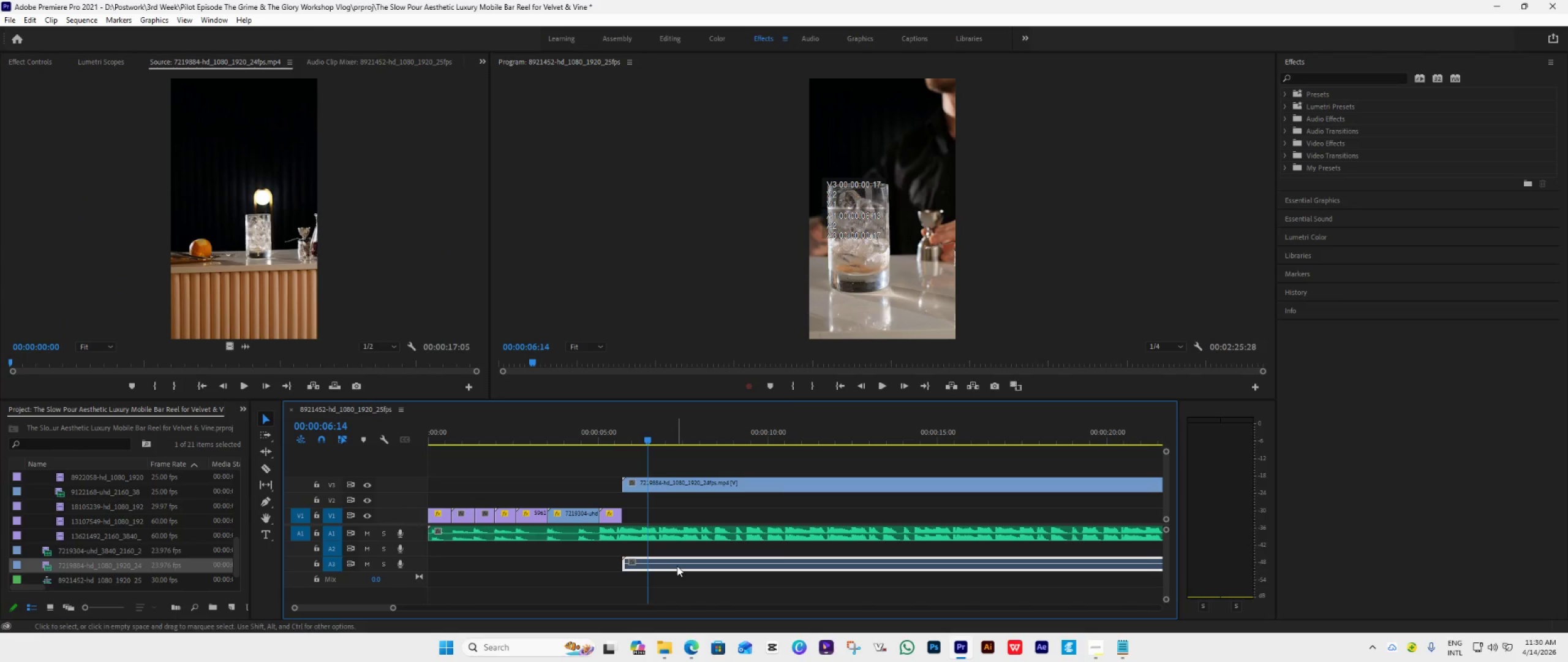 
key(Delete)
 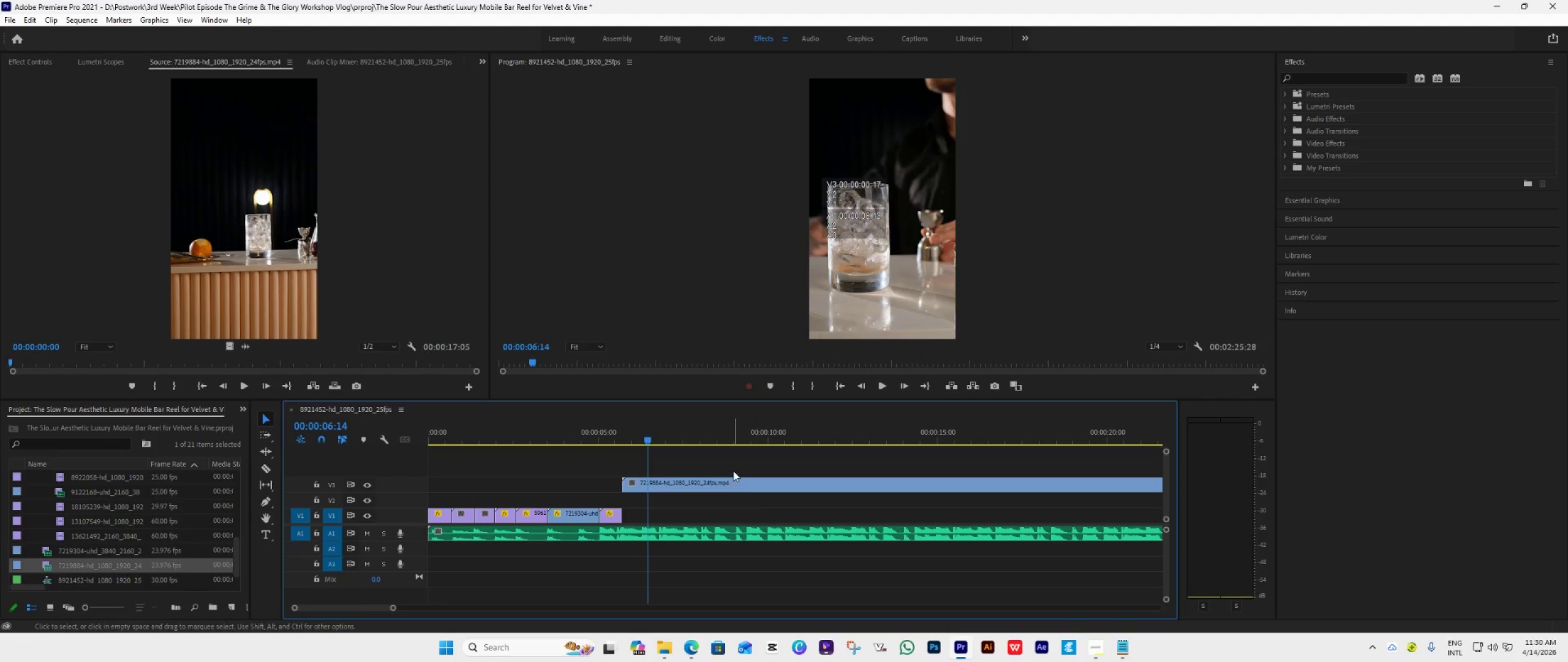 
double_click([730, 481])
 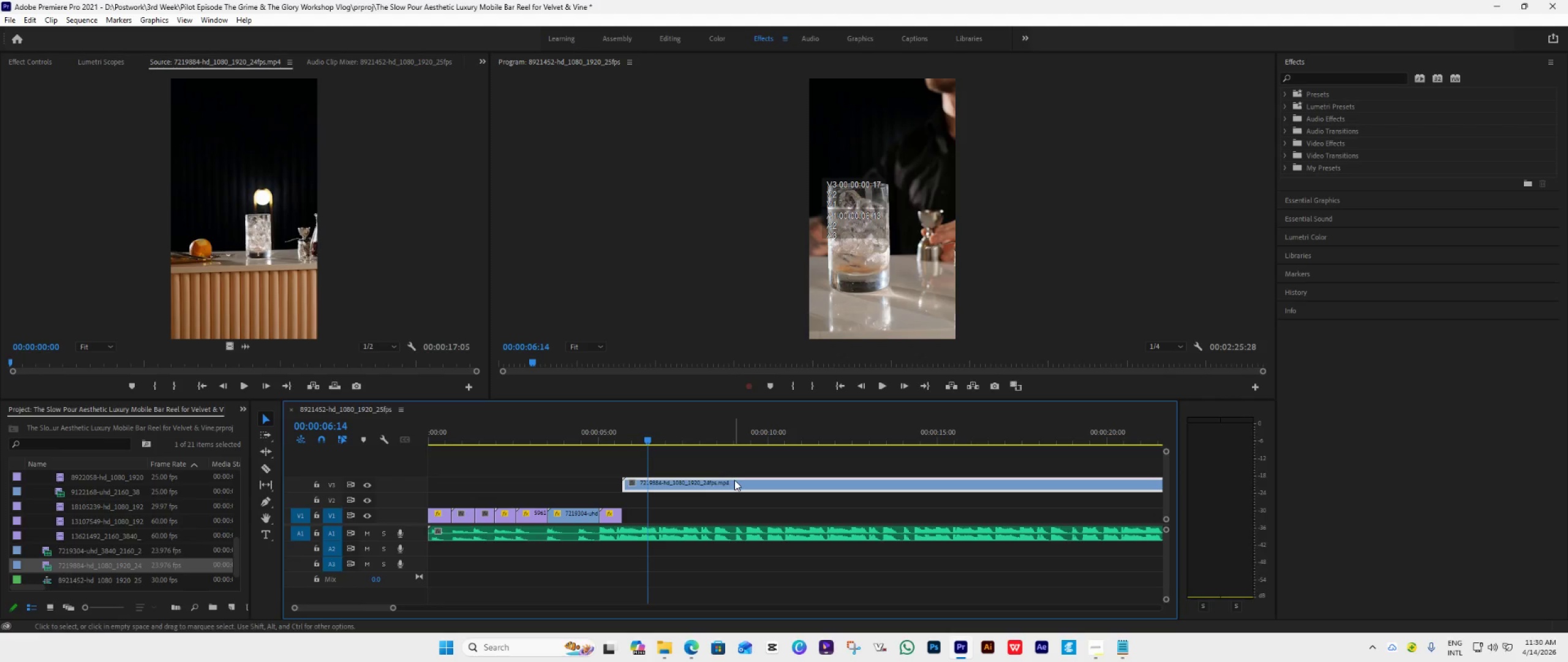 
left_click_drag(start_coordinate=[734, 480], to_coordinate=[729, 510])
 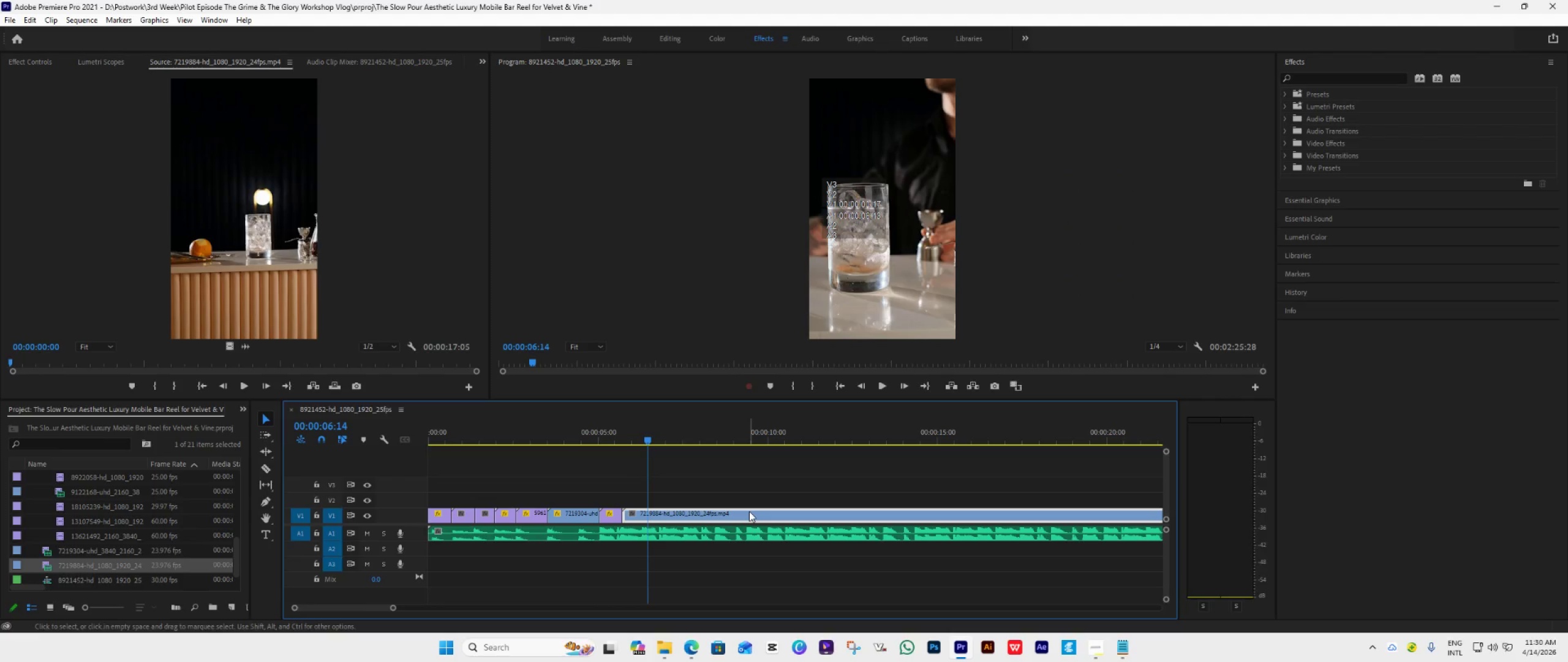 
key(Space)
 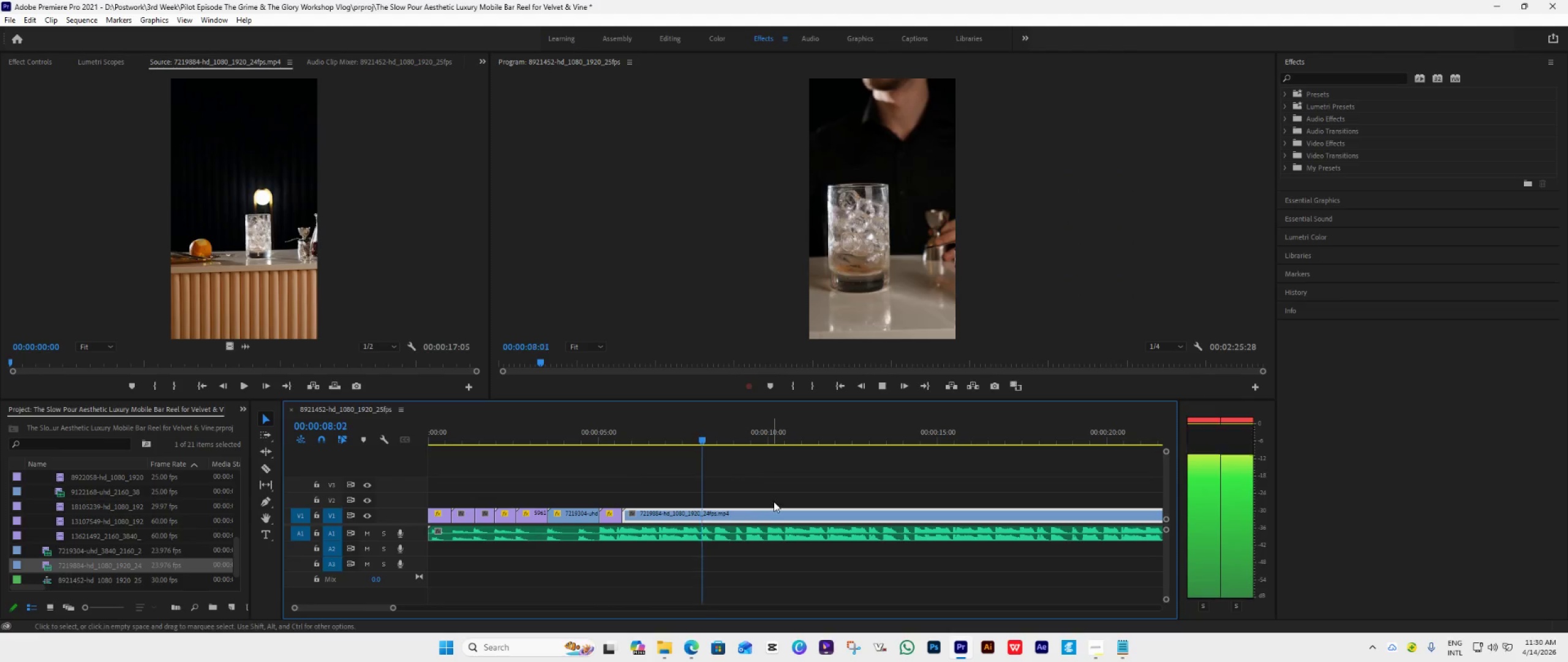 
hold_key(key=AltLeft, duration=0.44)
scroll: coordinate [773, 501], scroll_direction: down, amount: 6.0
 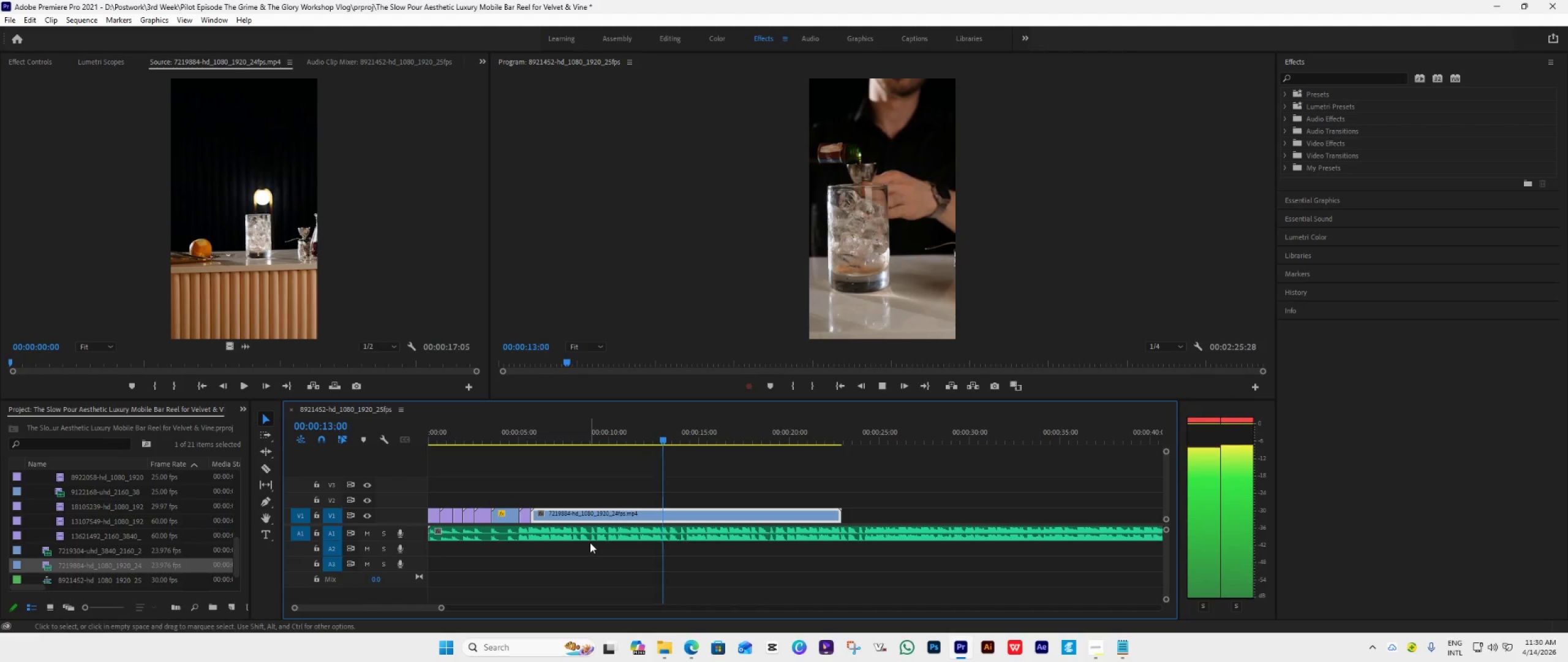 
wait(5.27)
 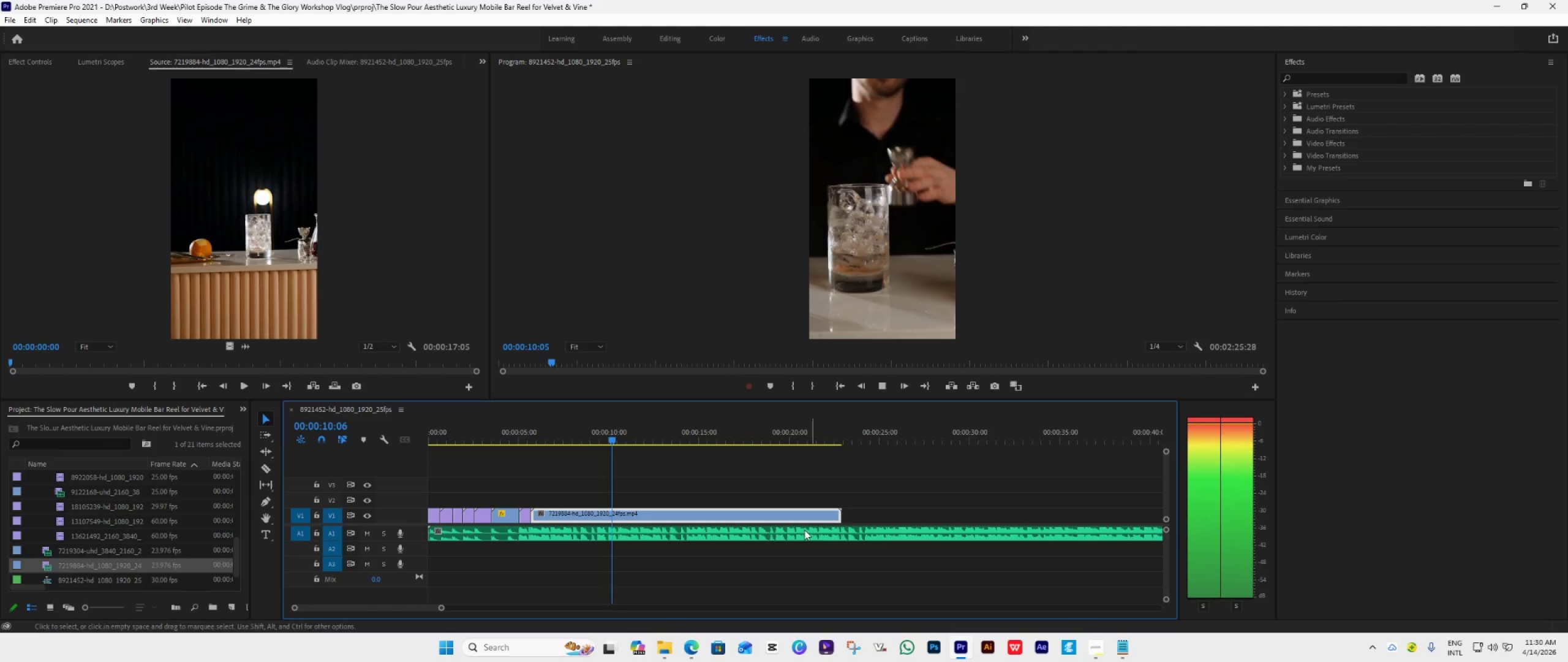 
key(Space)
 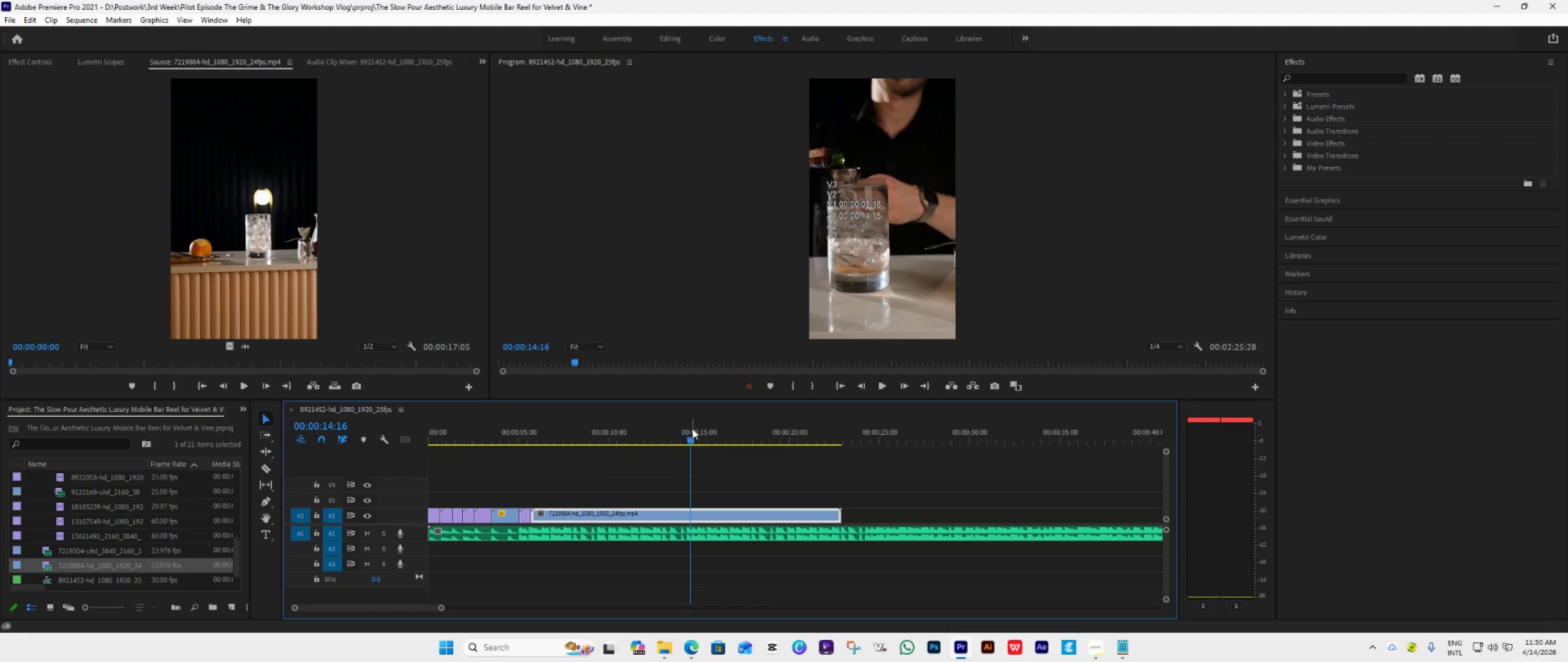 
left_click_drag(start_coordinate=[695, 436], to_coordinate=[664, 471])
 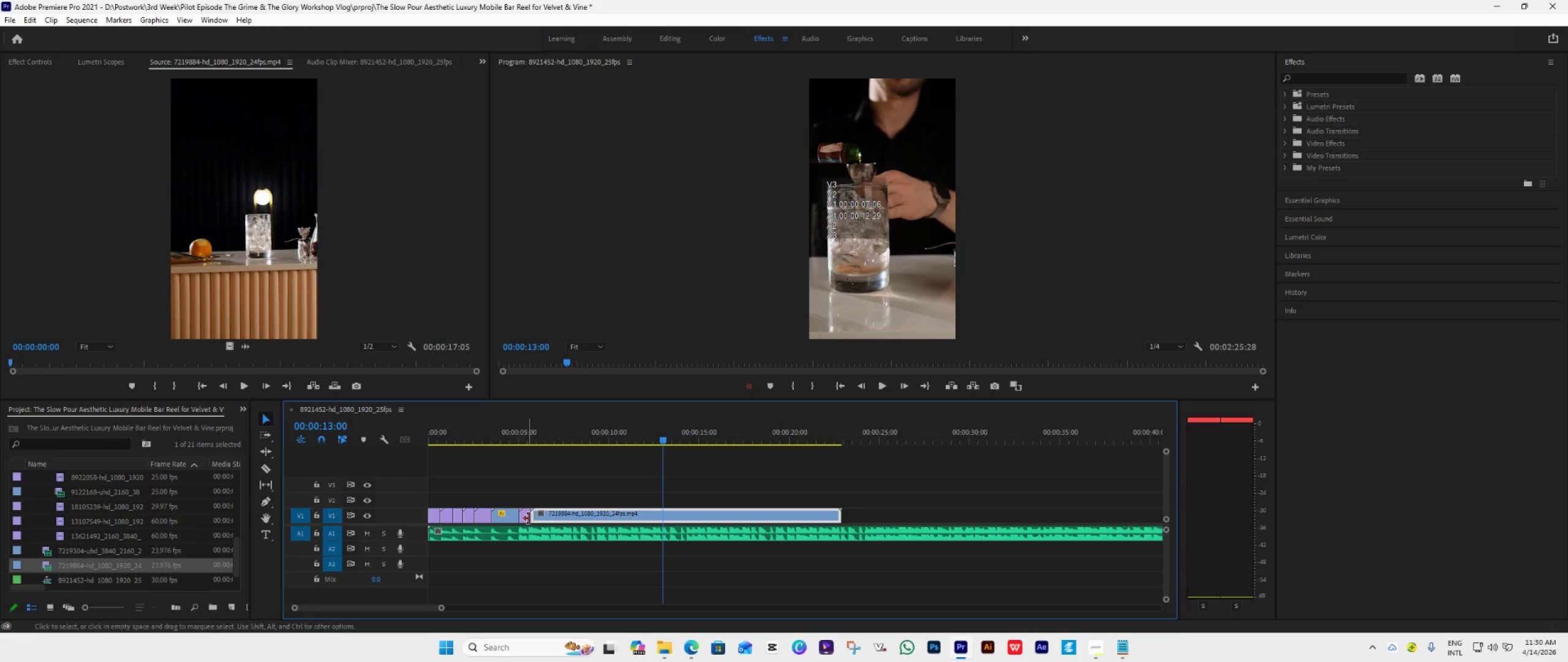 
left_click_drag(start_coordinate=[532, 518], to_coordinate=[665, 536])
 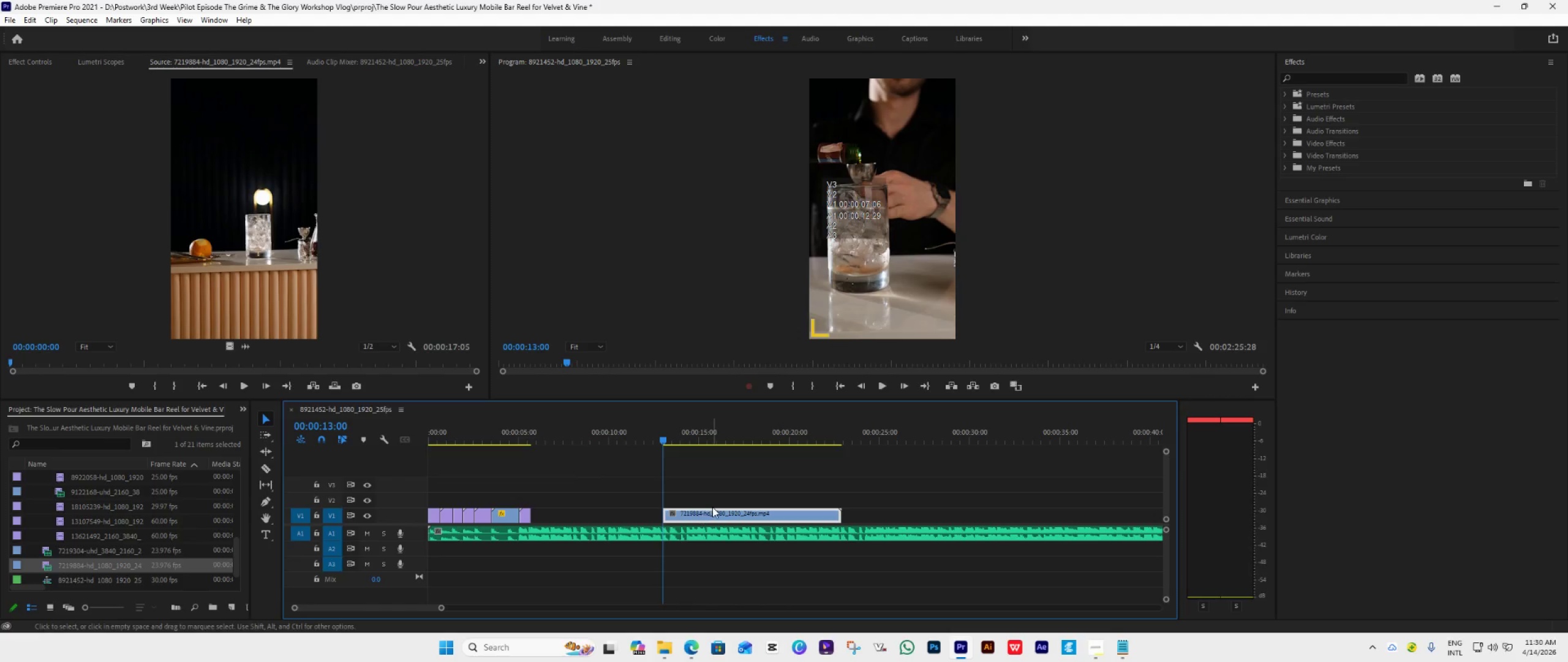 
left_click_drag(start_coordinate=[712, 507], to_coordinate=[625, 503])
 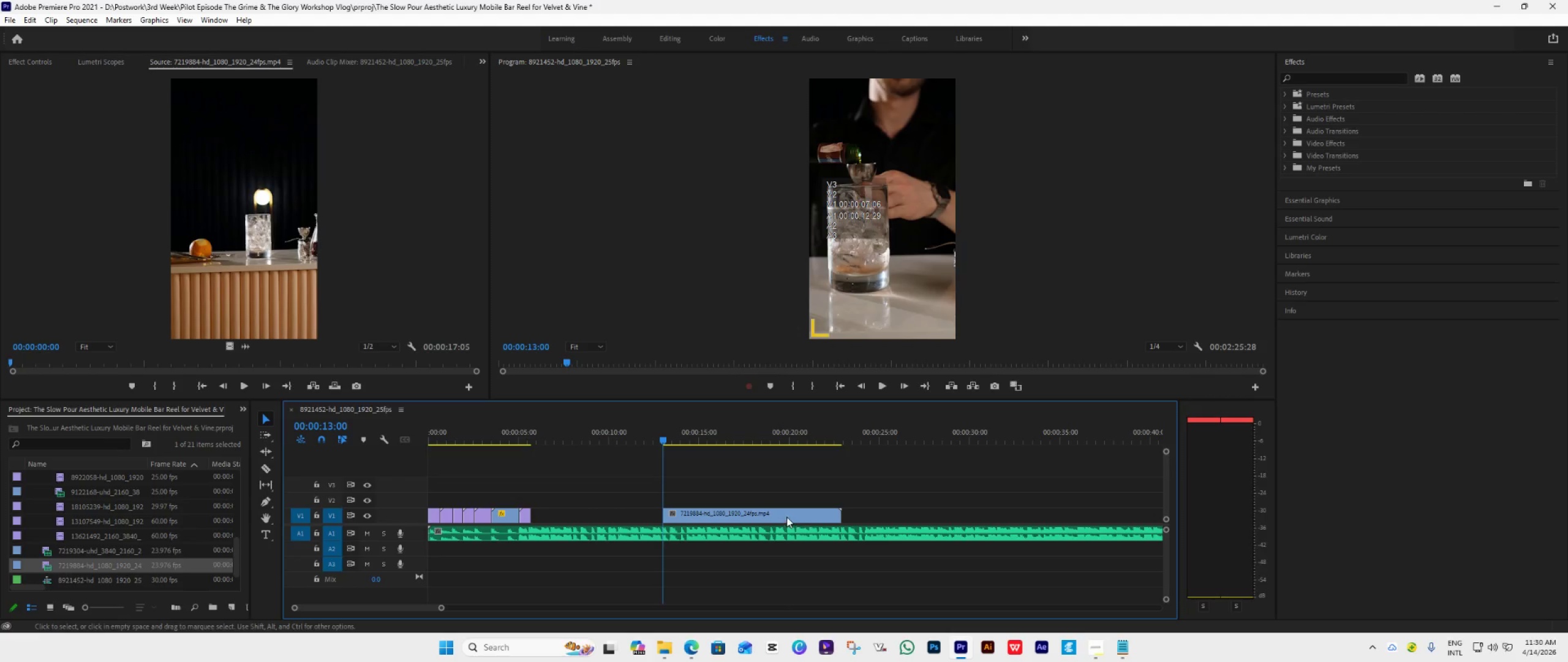 
left_click_drag(start_coordinate=[782, 515], to_coordinate=[647, 521])
 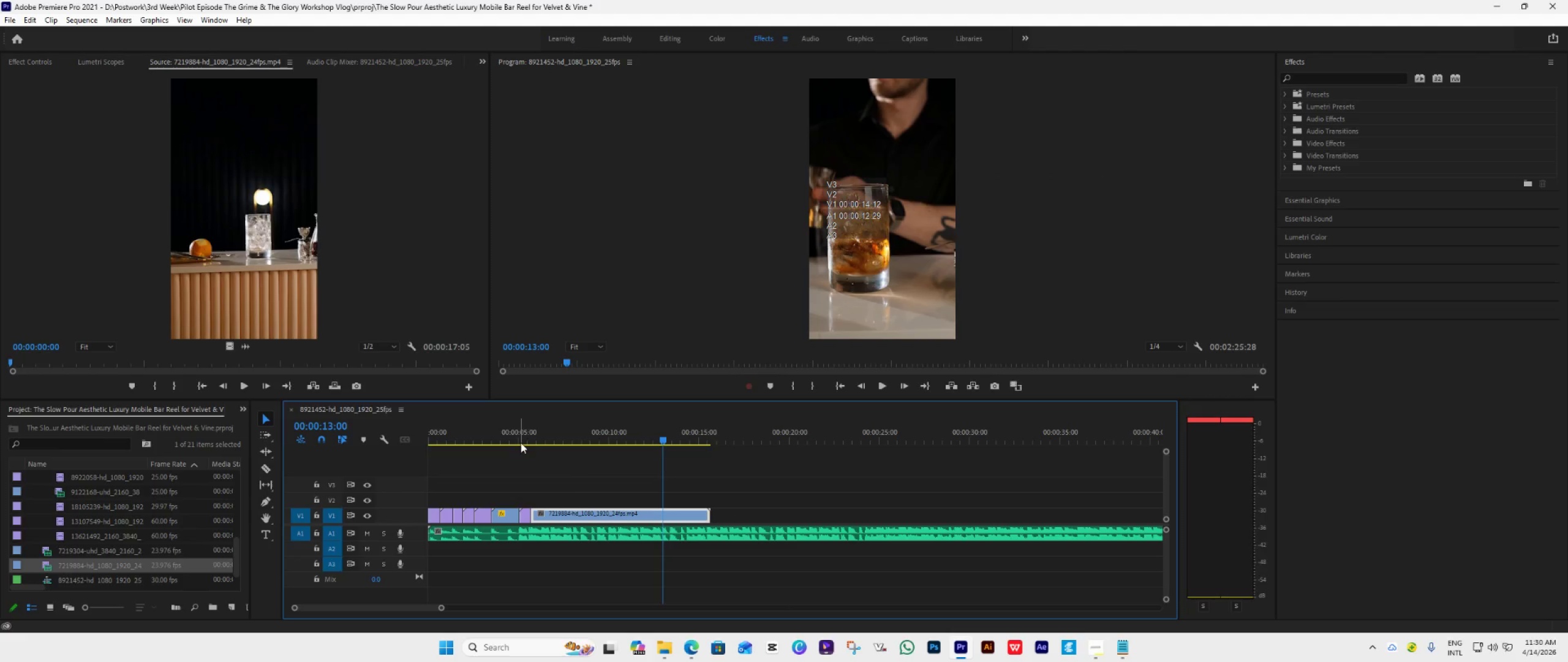 
left_click([529, 439])
 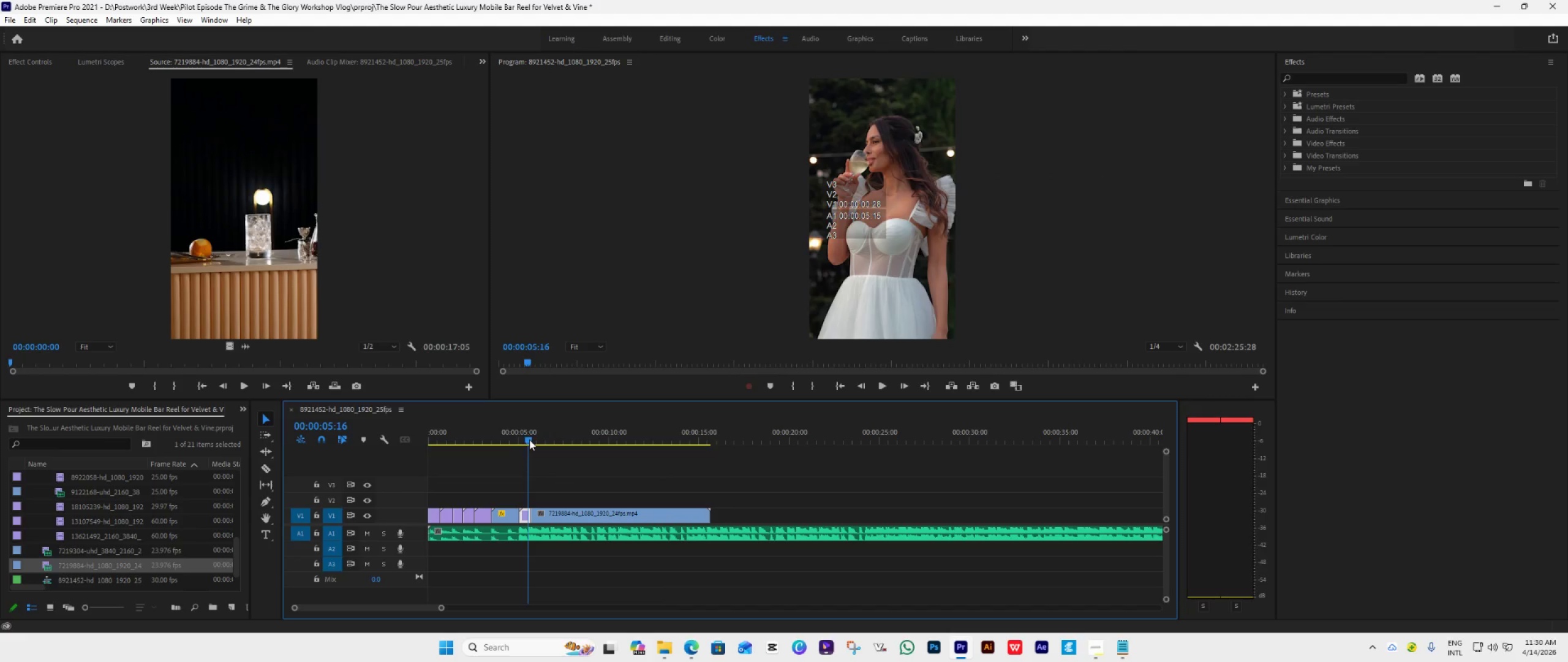 
key(Space)
 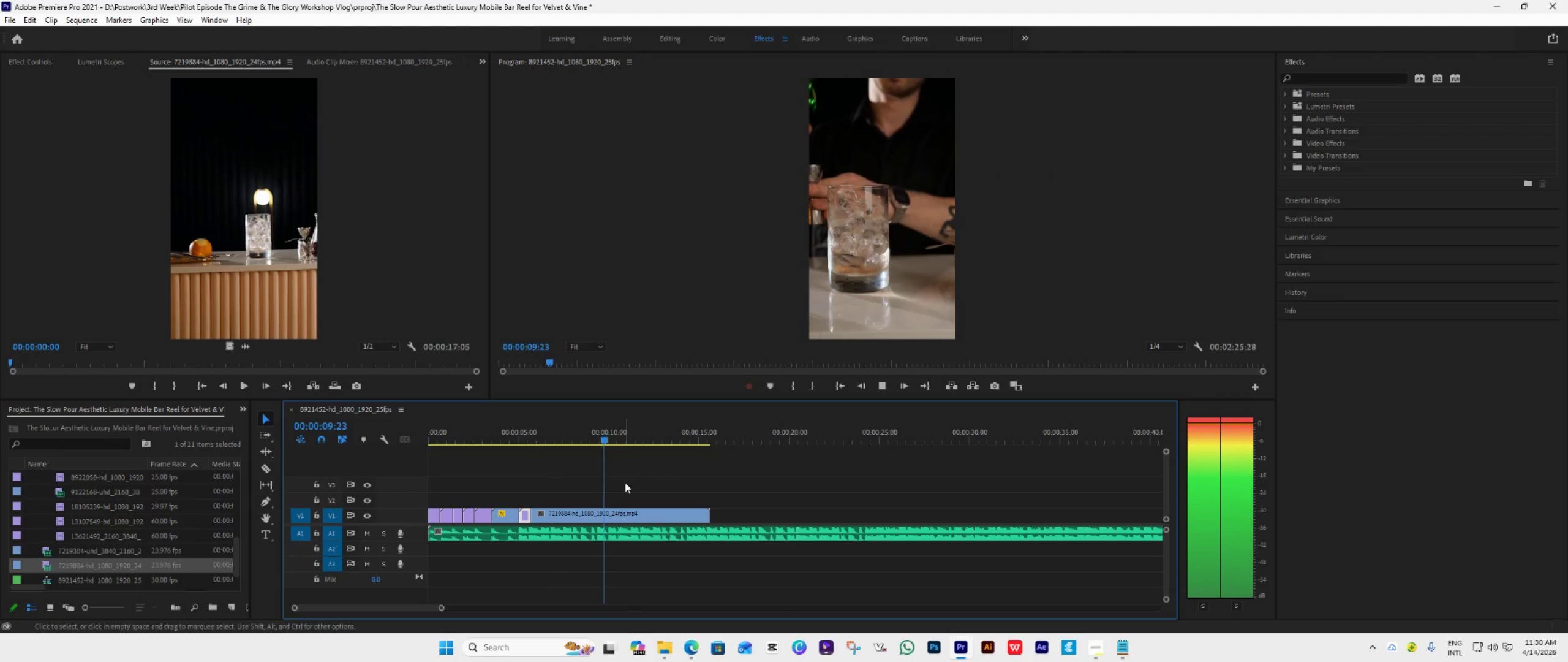 
wait(5.73)
 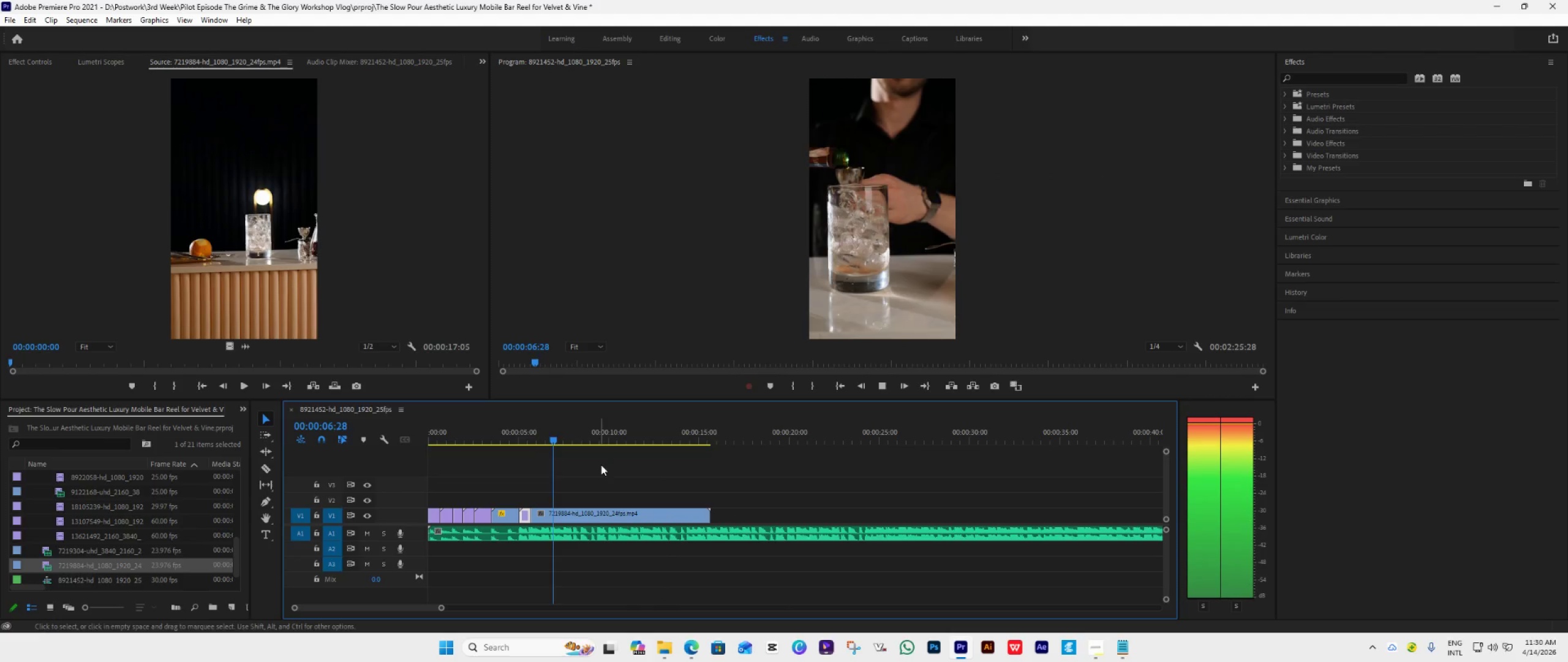 
left_click_drag(start_coordinate=[629, 438], to_coordinate=[519, 476])
 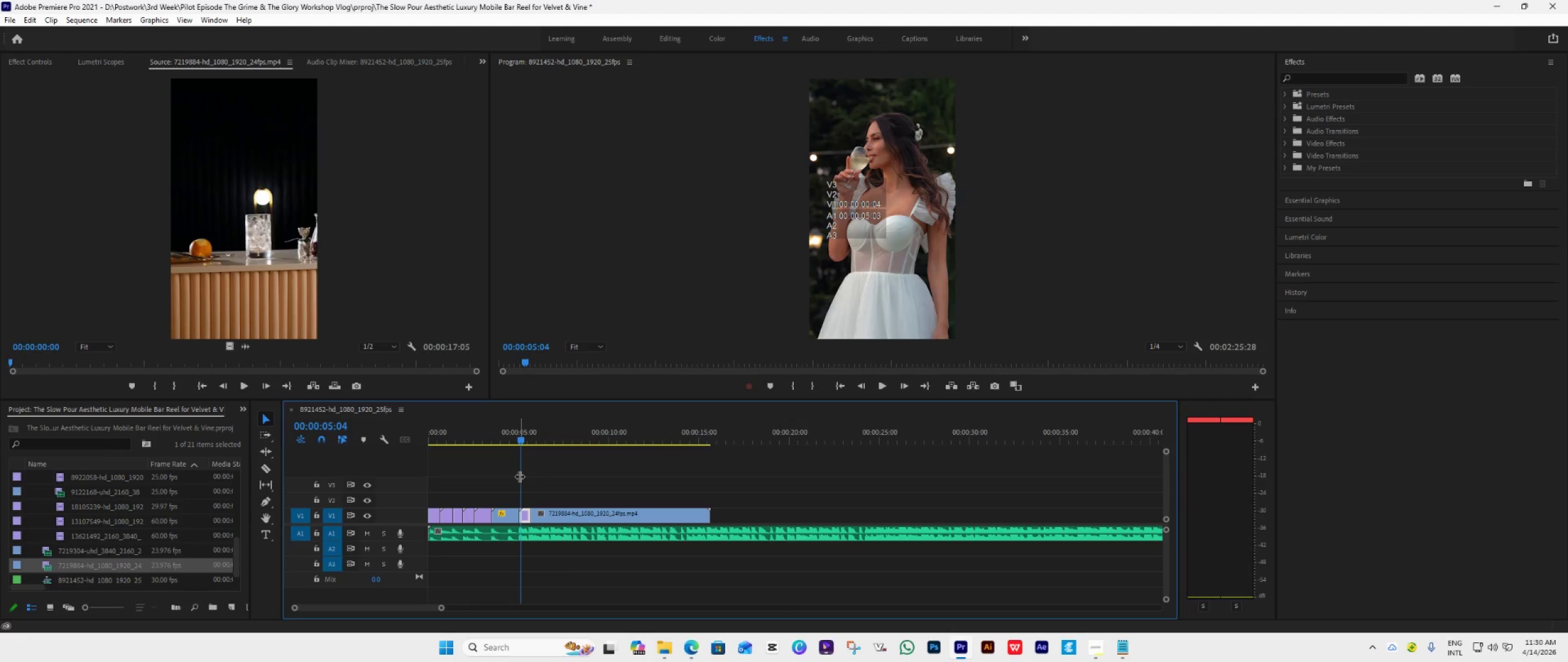 
key(Space)
 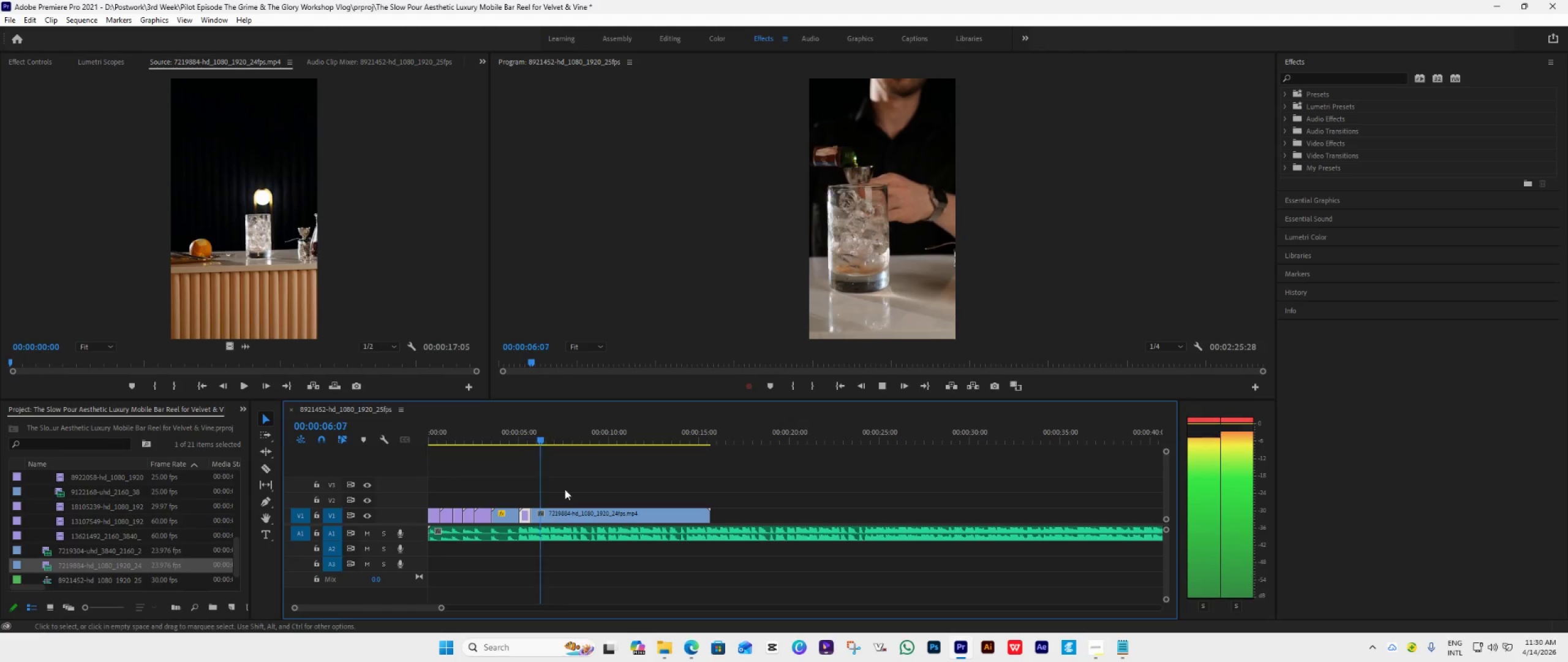 
key(Space)
 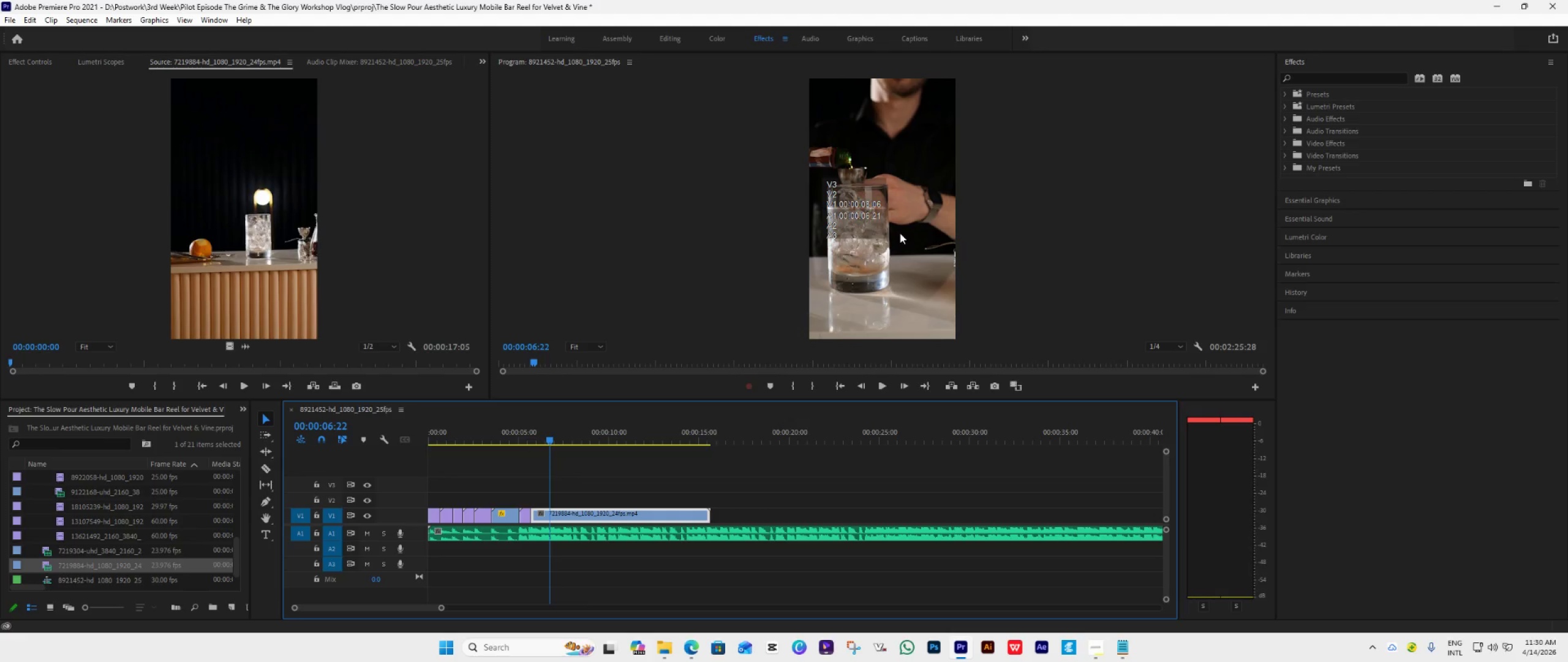 
double_click([900, 233])
 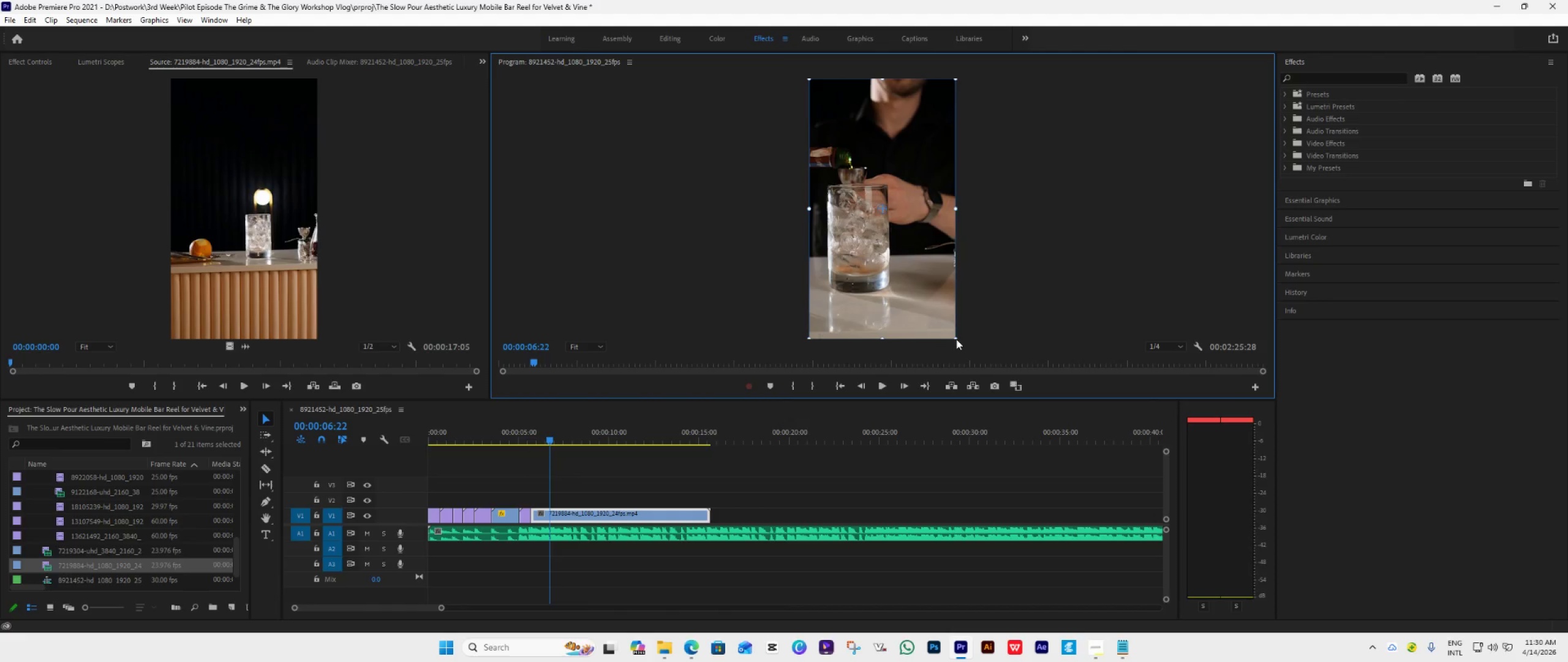 
left_click_drag(start_coordinate=[956, 338], to_coordinate=[969, 374])
 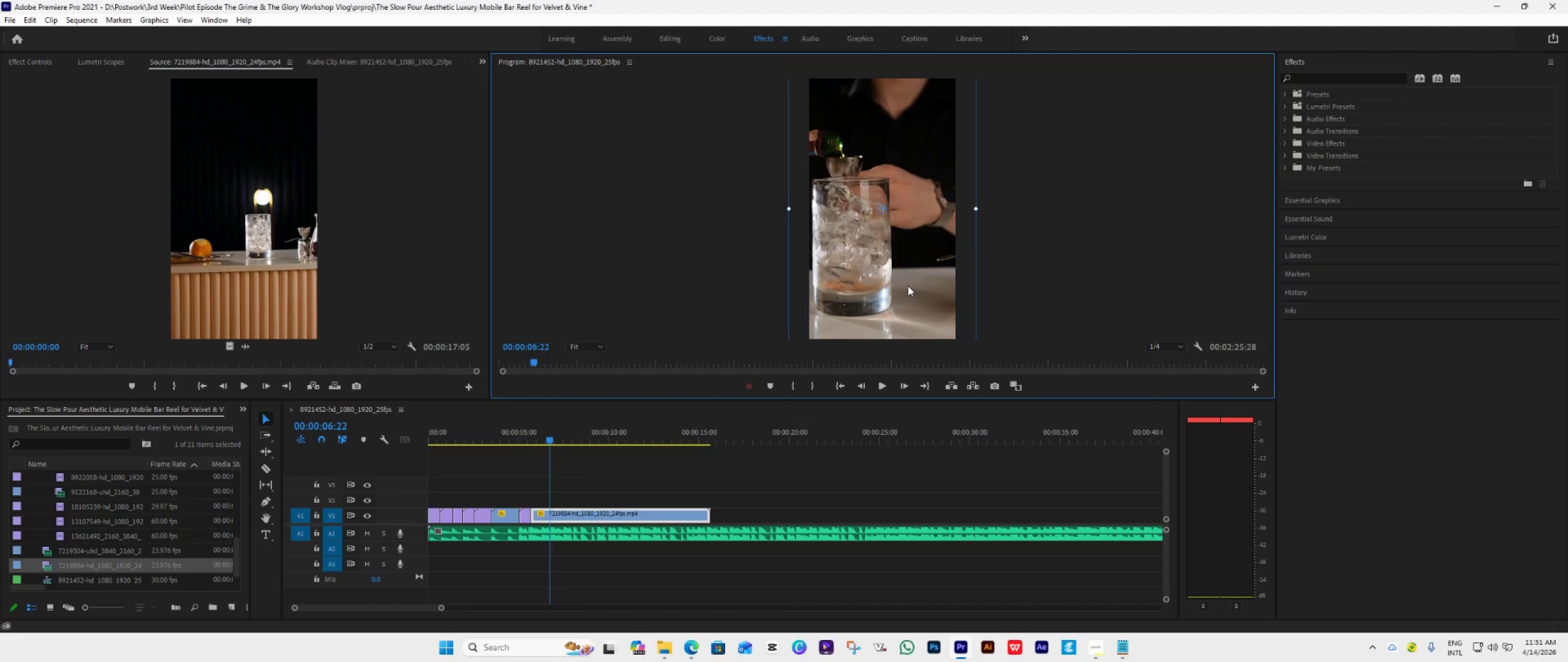 
left_click([908, 286])
 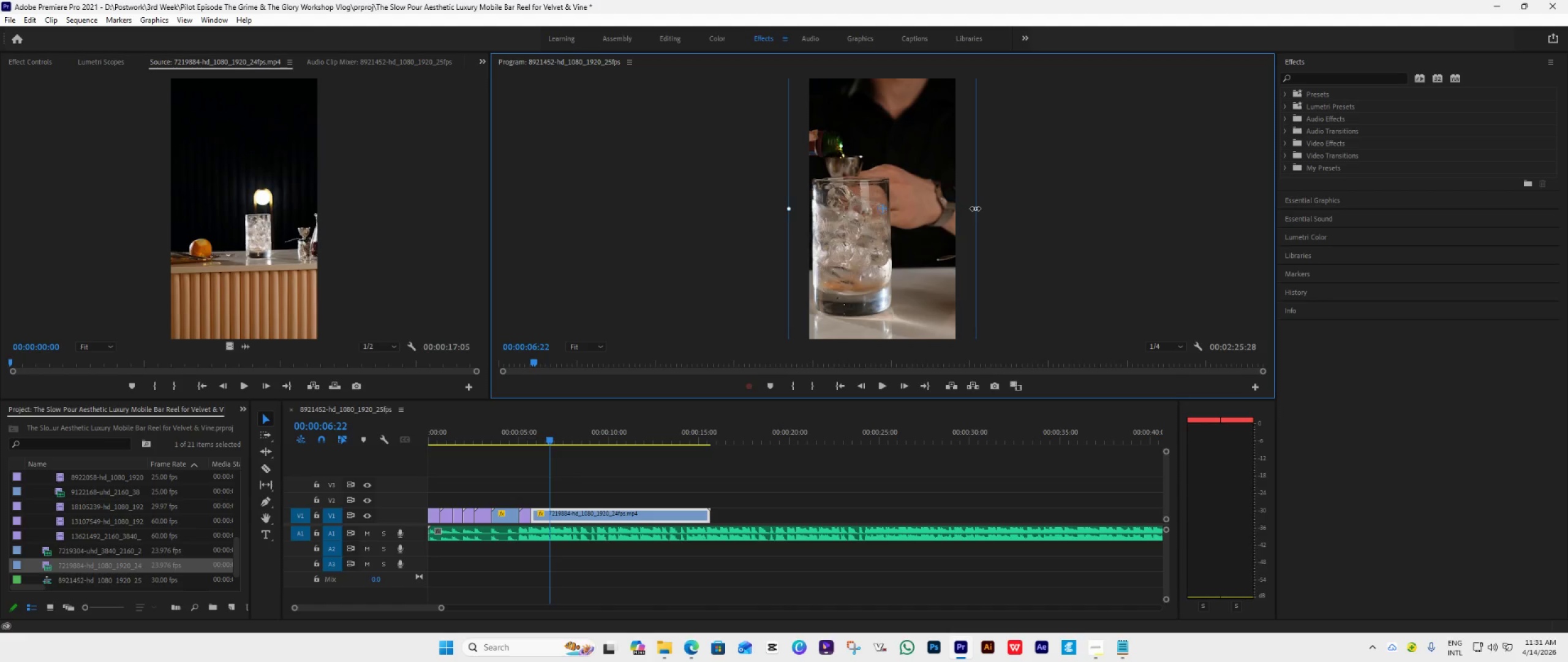 
left_click_drag(start_coordinate=[976, 208], to_coordinate=[980, 215])
 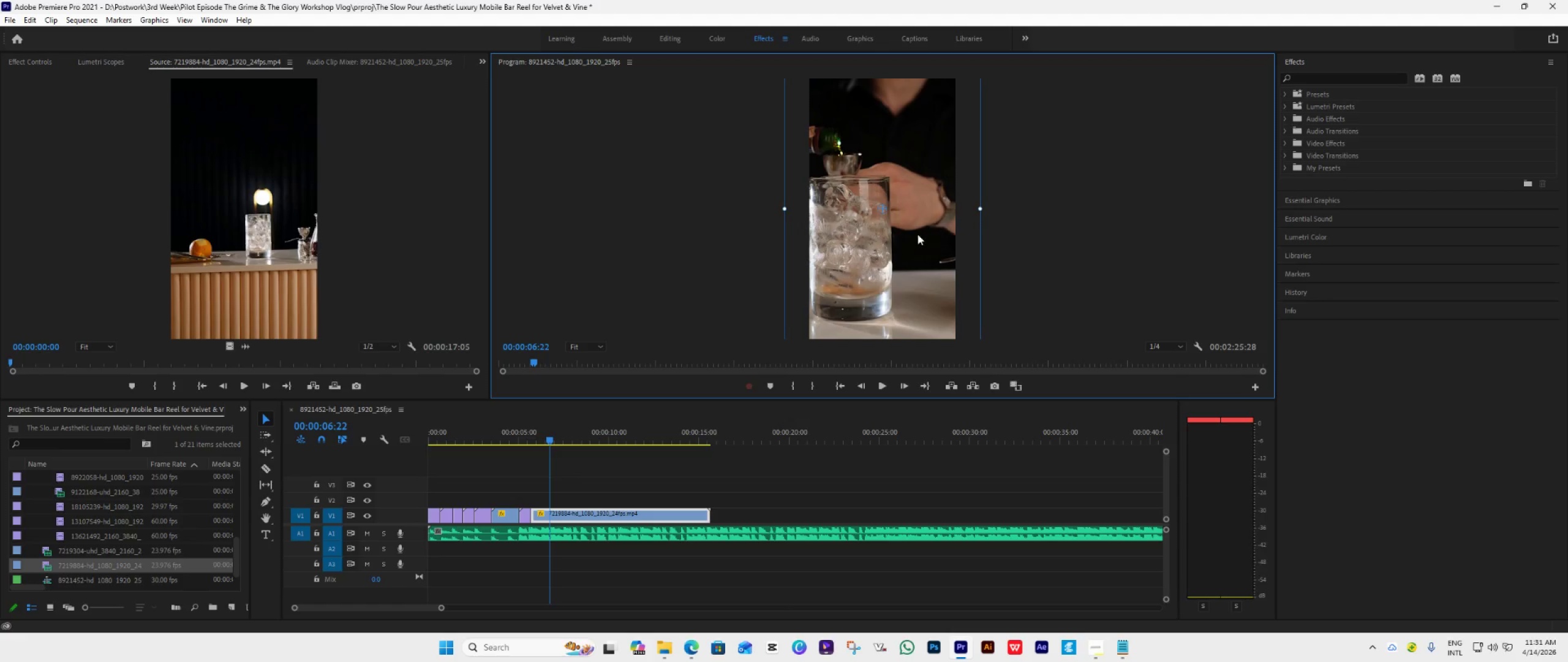 
left_click_drag(start_coordinate=[918, 234], to_coordinate=[925, 239])
 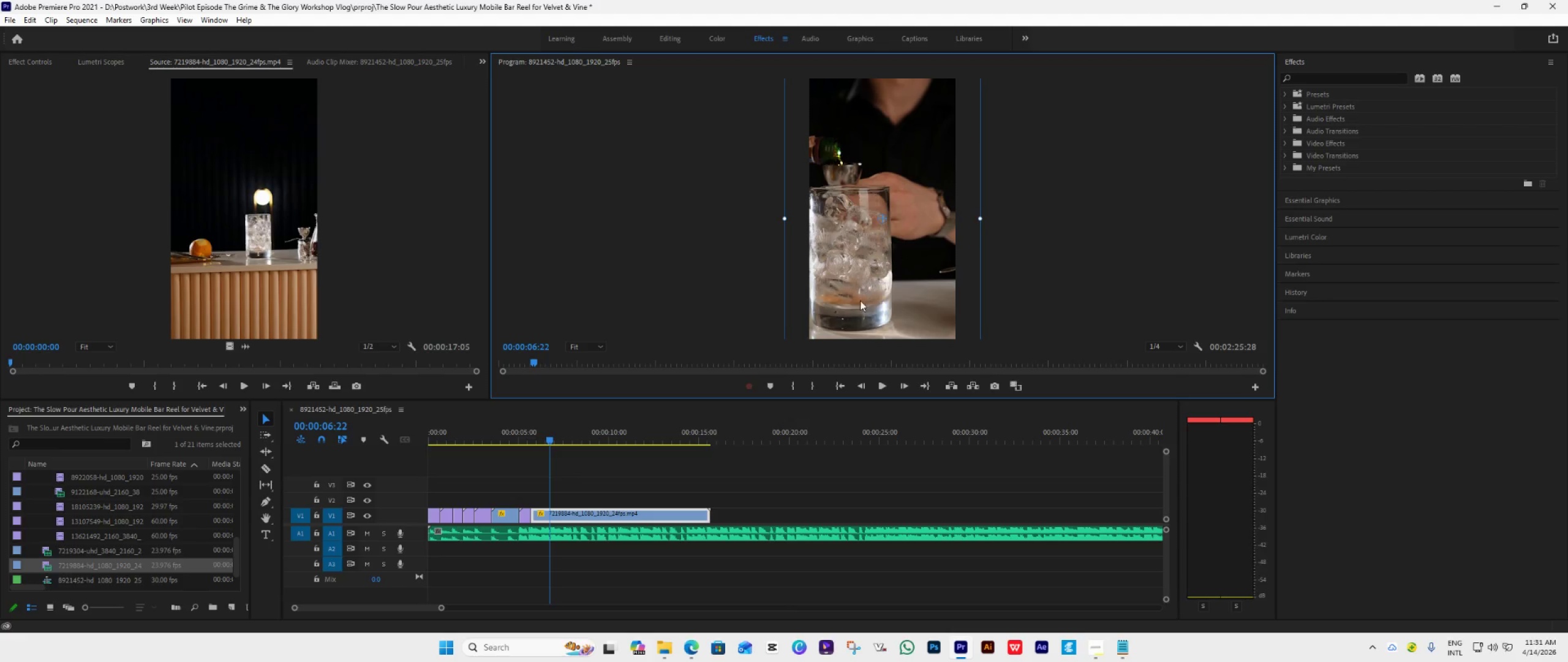 
hold_key(key=ShiftLeft, duration=1.06)
 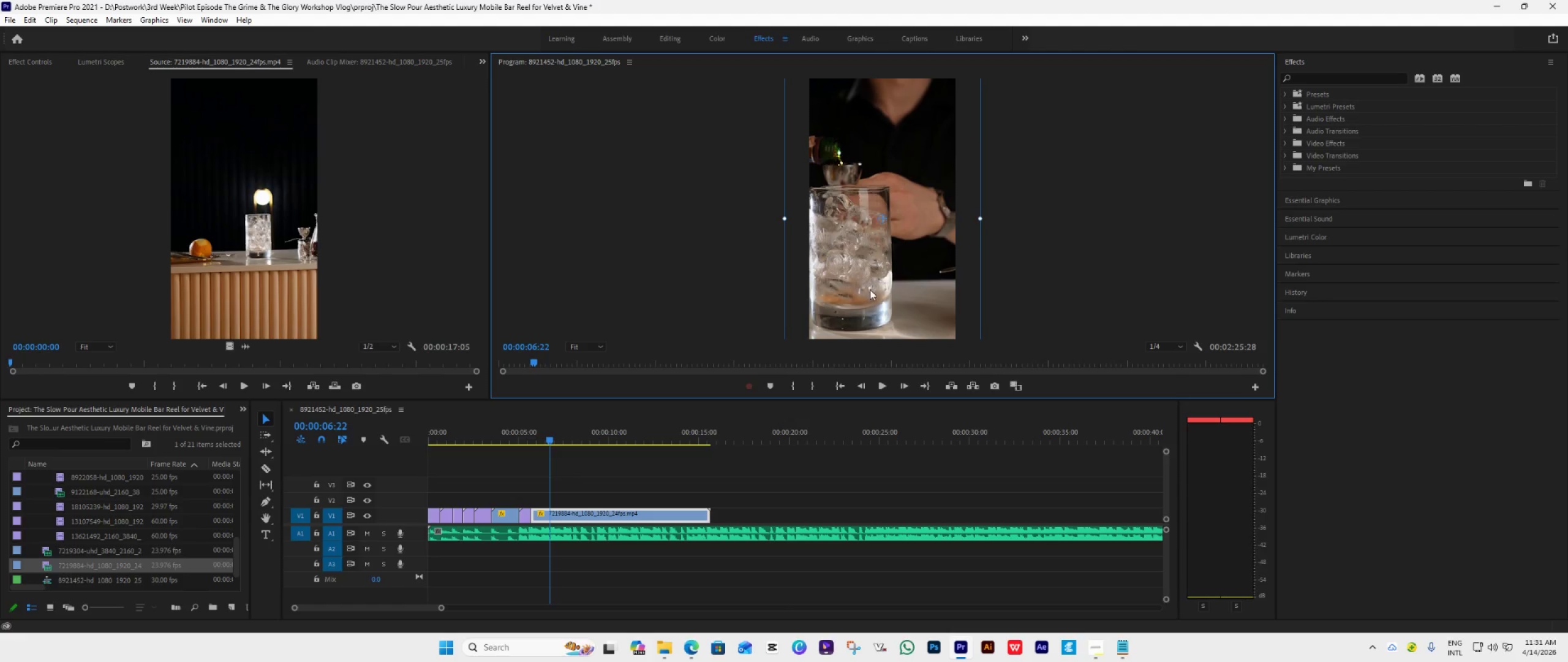 
hold_key(key=ShiftLeft, duration=1.5)
left_click_drag(start_coordinate=[875, 281], to_coordinate=[885, 246])
 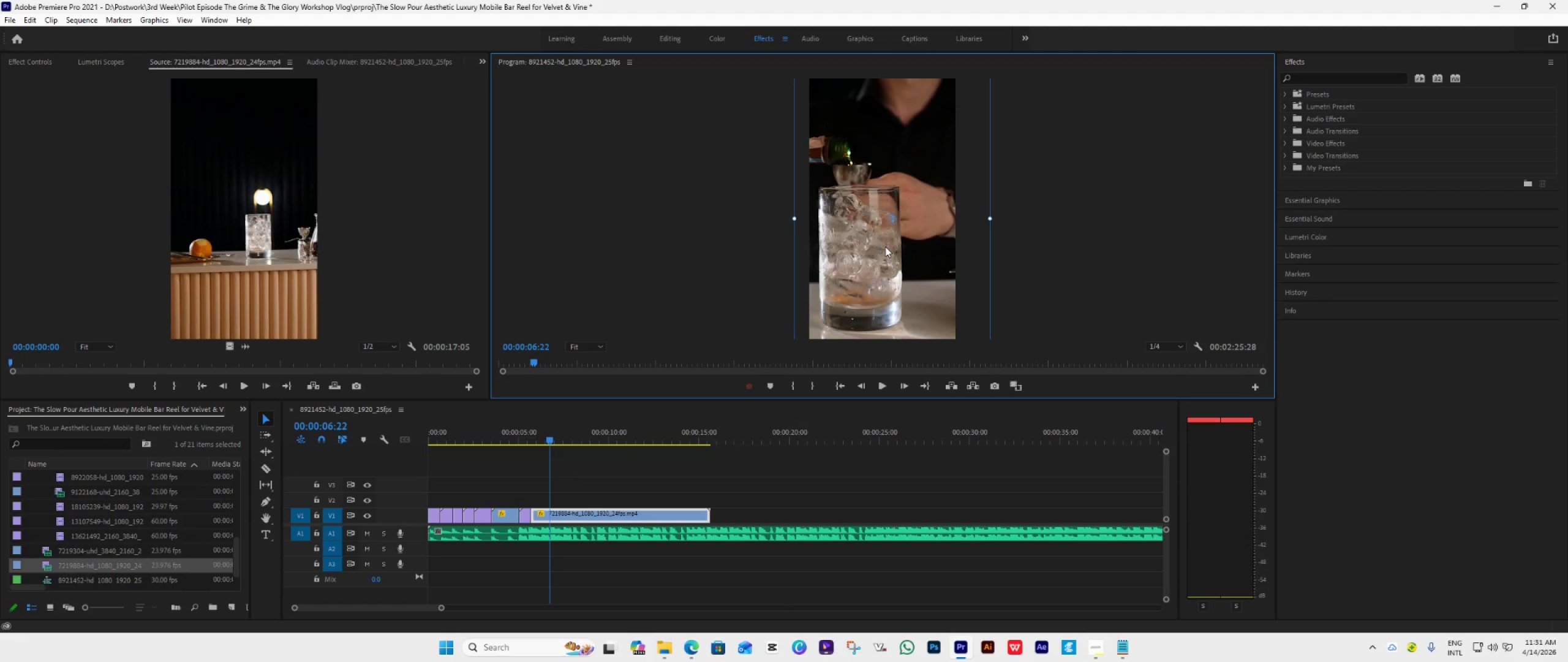 
hold_key(key=ShiftLeft, duration=1.5)
left_click_drag(start_coordinate=[885, 246], to_coordinate=[897, 248])
 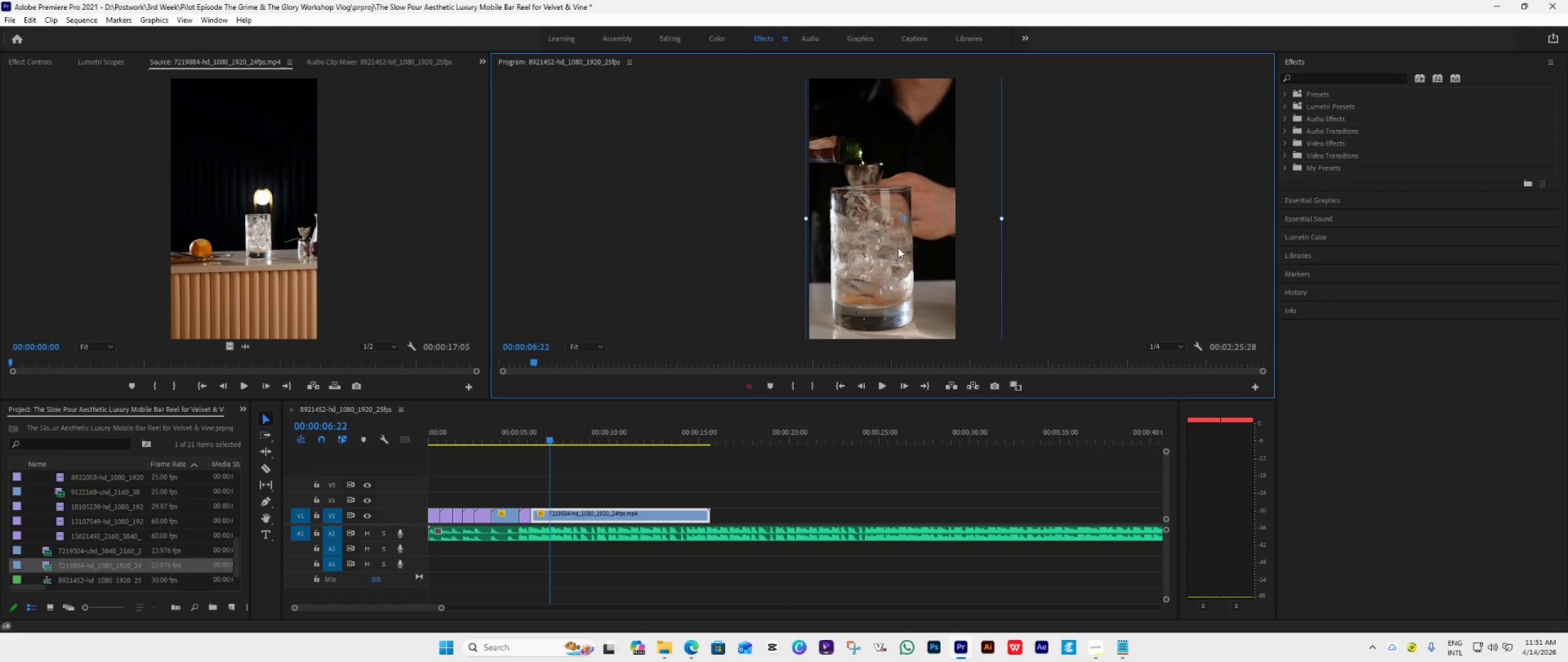 
hold_key(key=ShiftLeft, duration=1.52)
 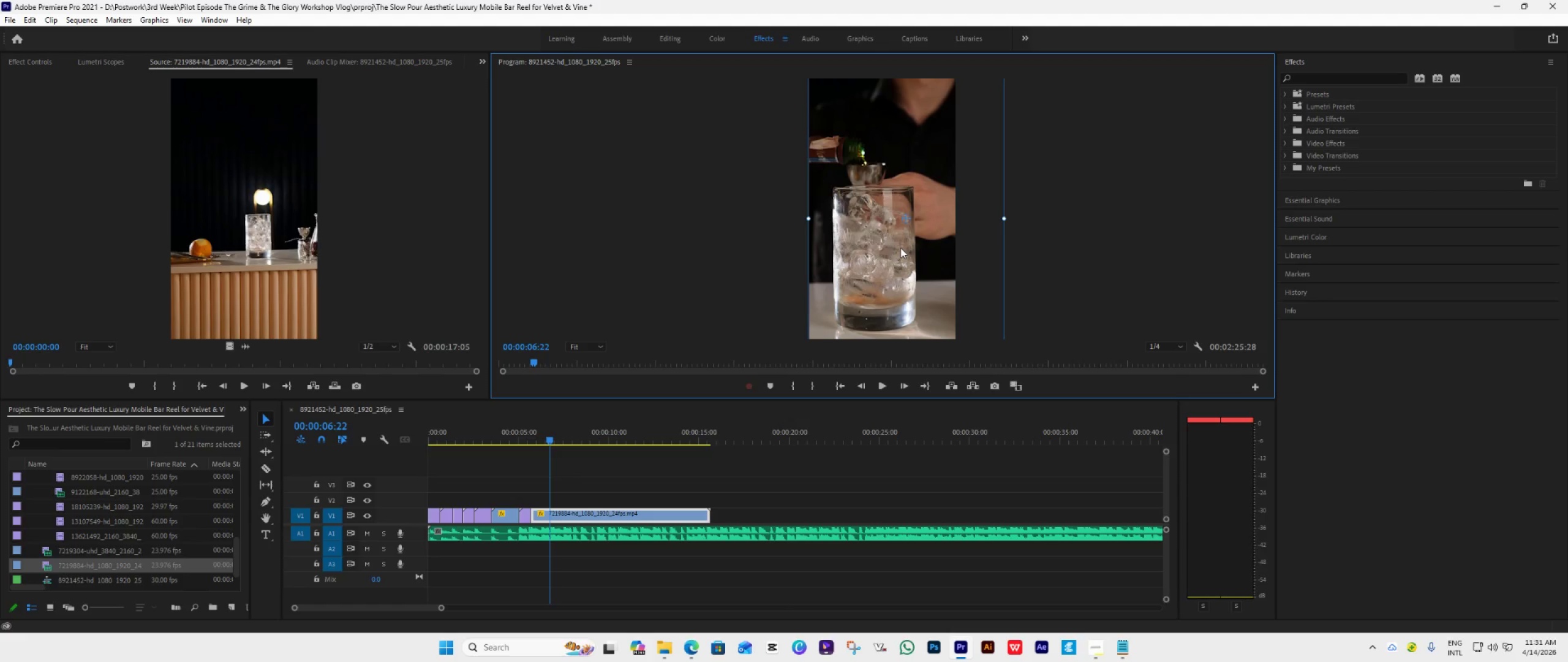 
hold_key(key=ShiftLeft, duration=0.84)
 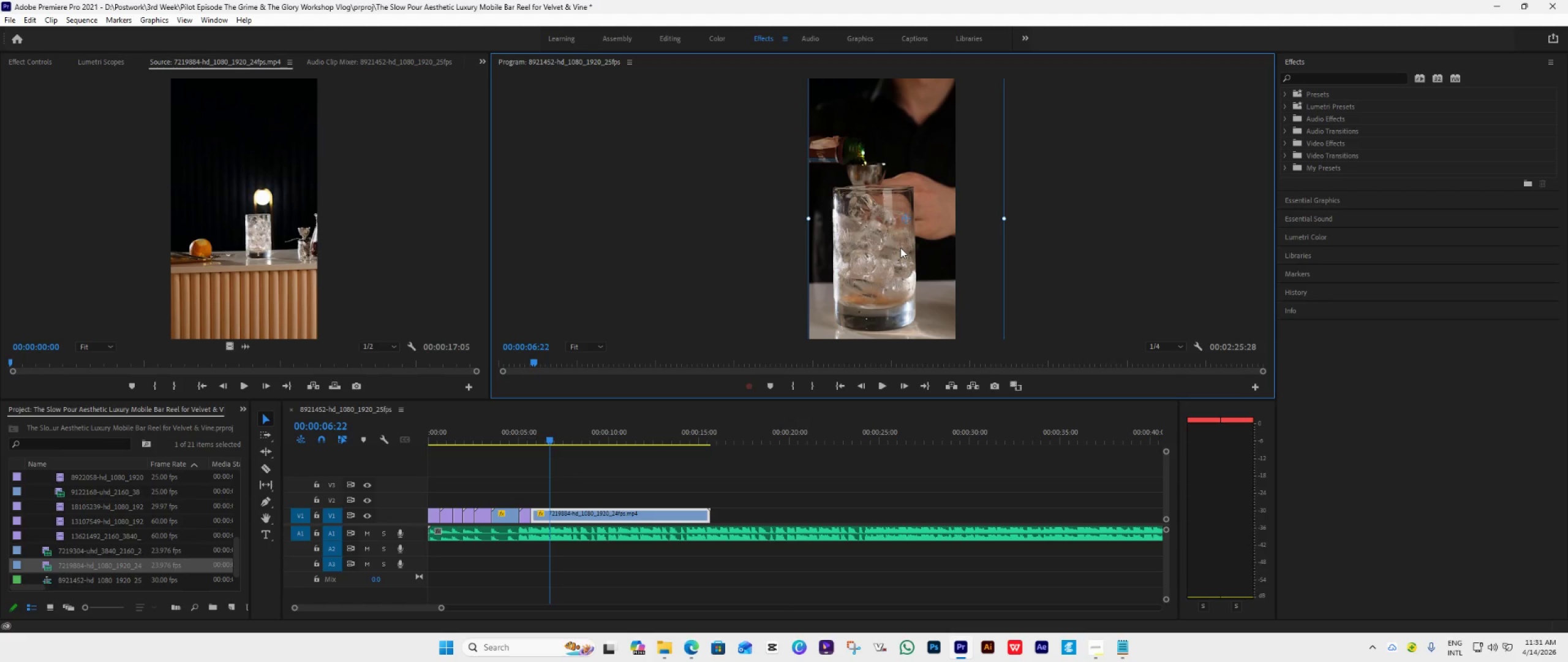 
left_click_drag(start_coordinate=[900, 248], to_coordinate=[900, 220])
 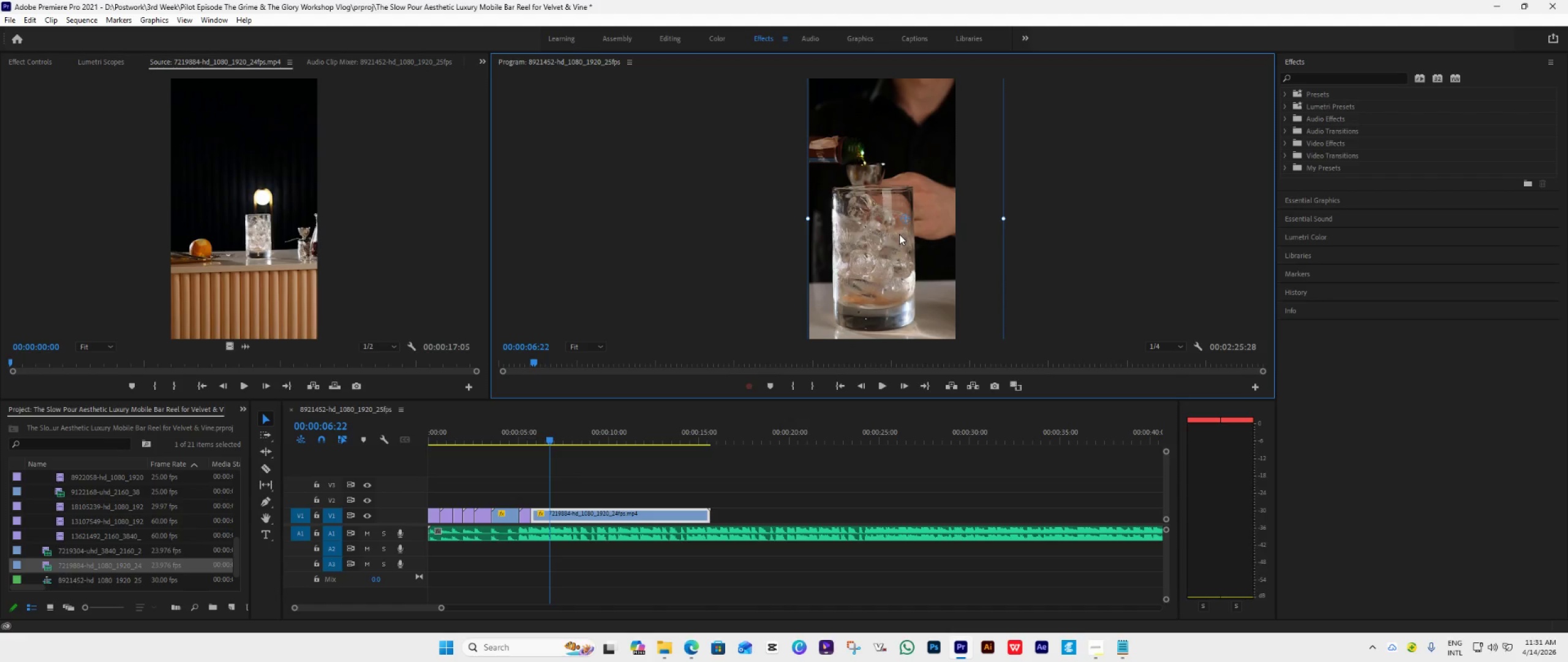 
hold_key(key=ShiftLeft, duration=1.5)
 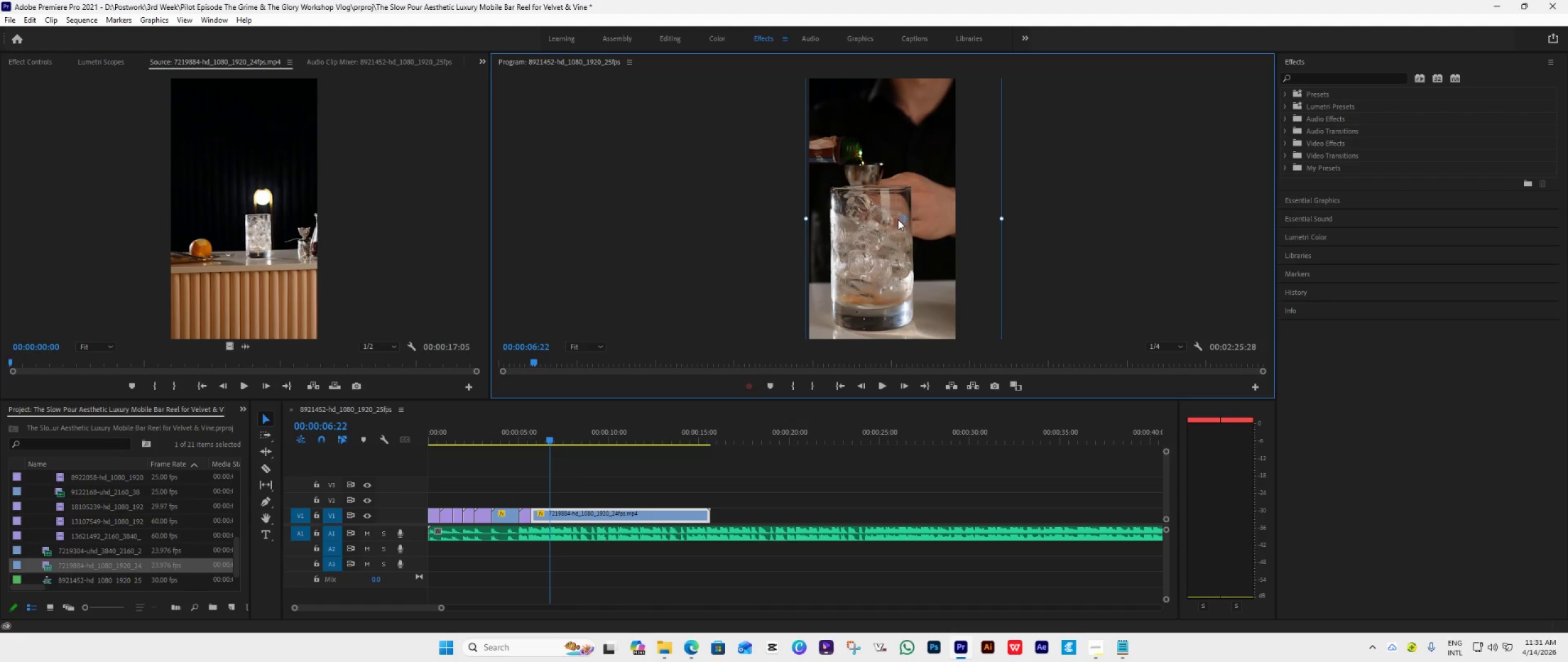 
hold_key(key=ShiftLeft, duration=0.31)
 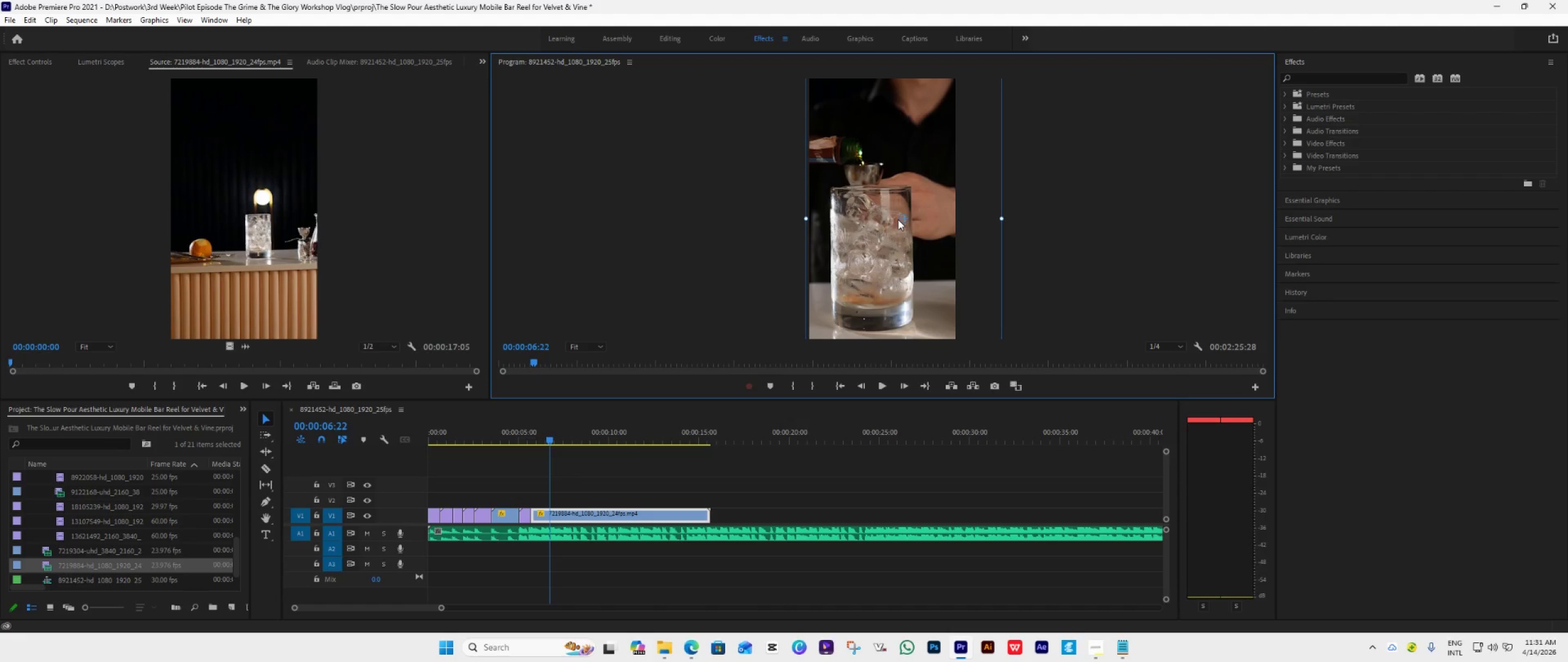 
hold_key(key=ShiftLeft, duration=1.52)
 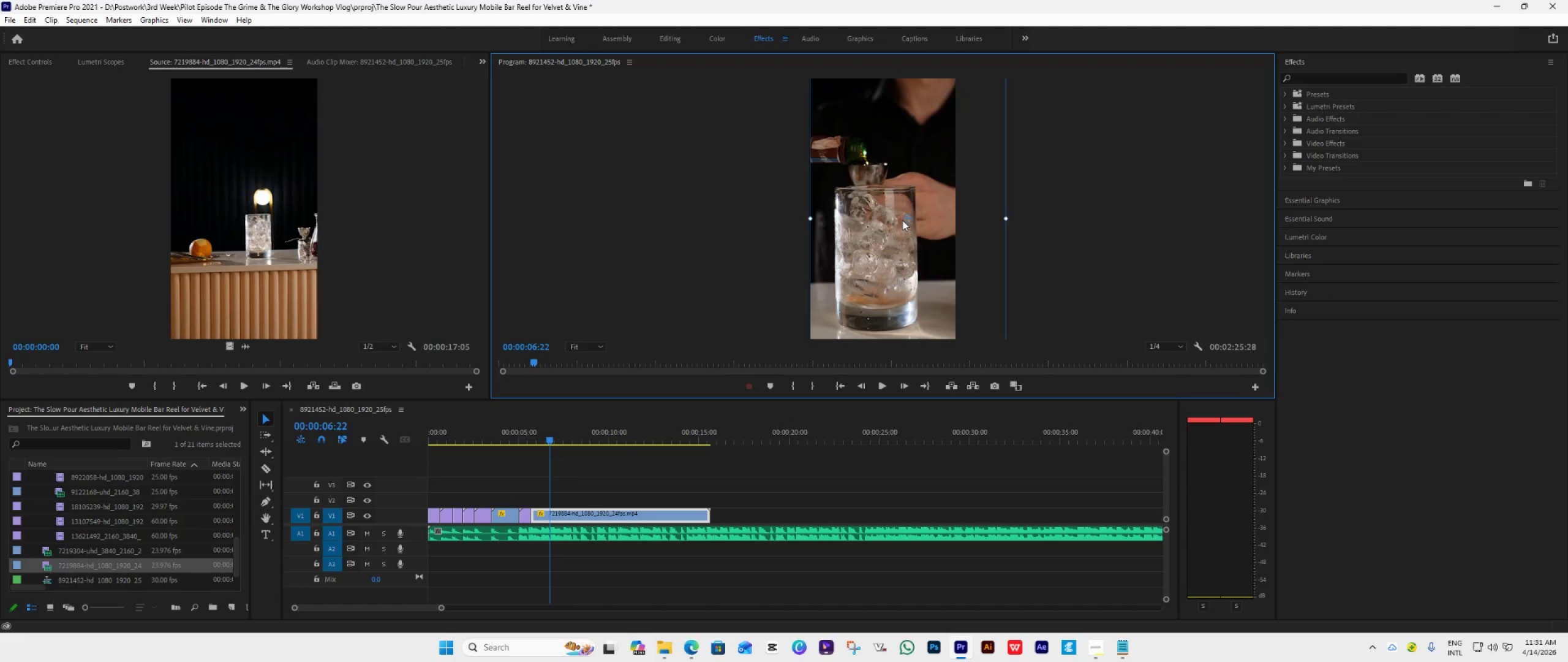 
hold_key(key=ShiftLeft, duration=1.5)
 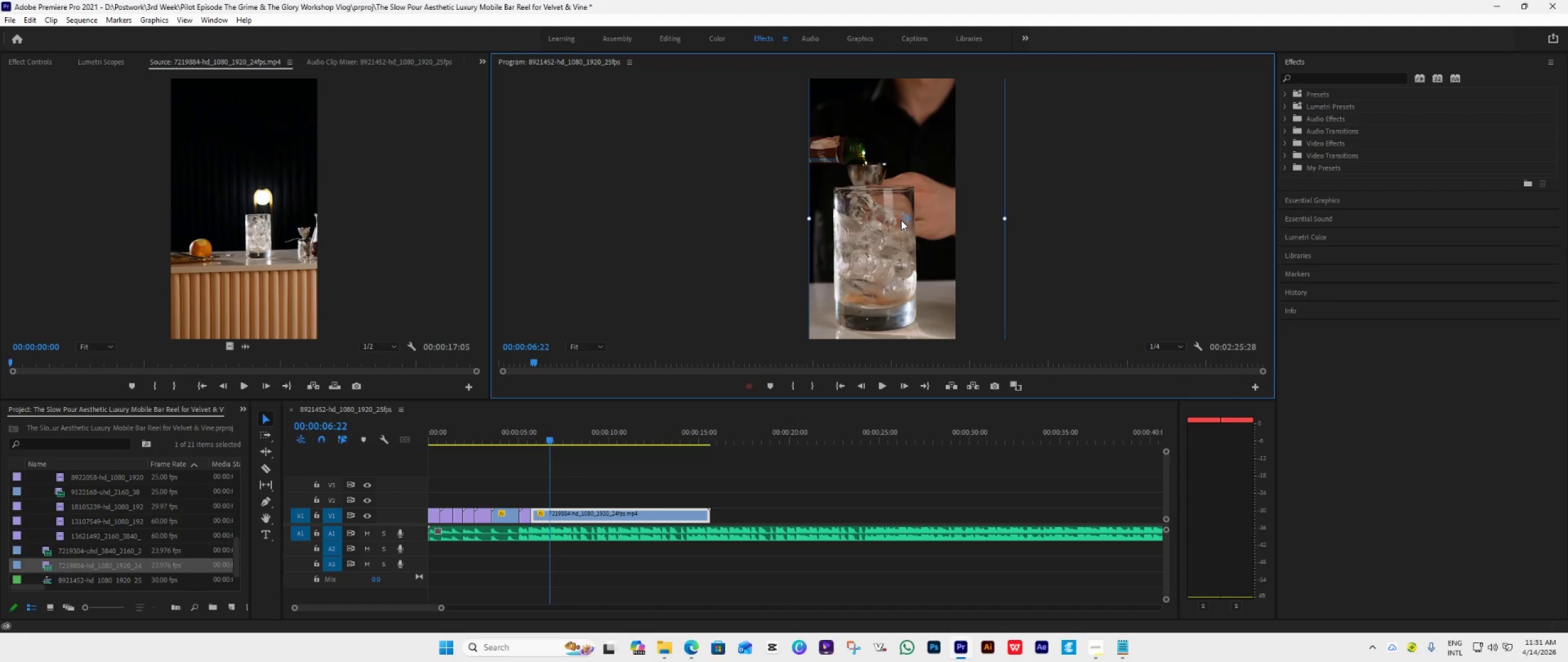 
hold_key(key=ShiftLeft, duration=1.52)
 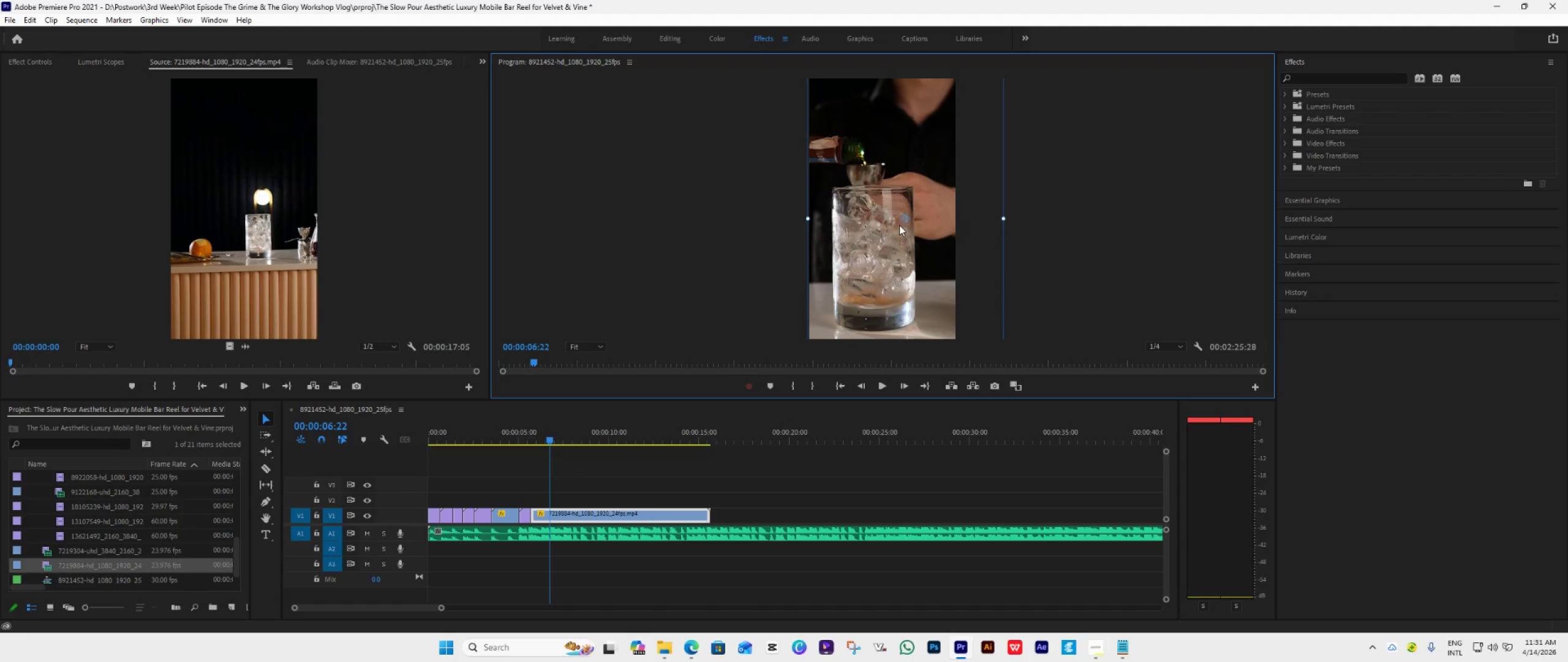 
hold_key(key=ShiftLeft, duration=0.31)
 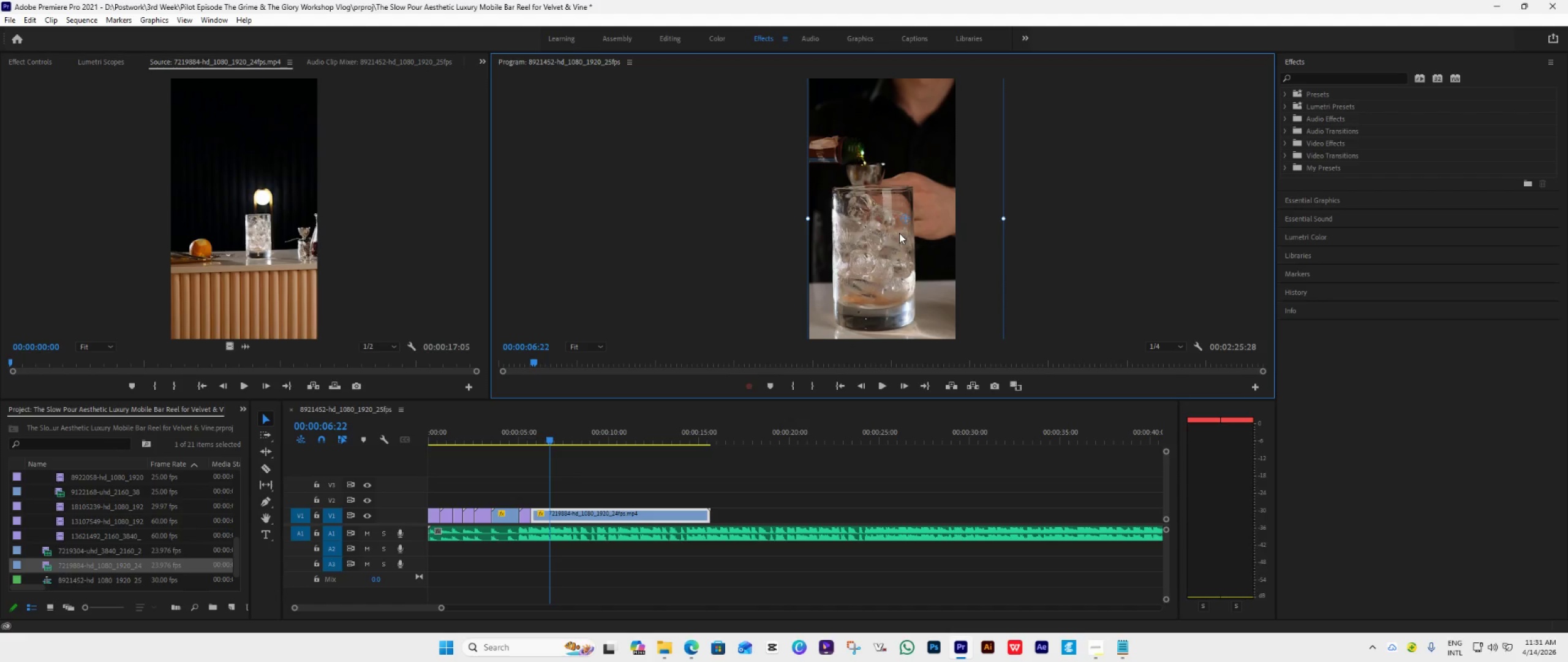 
left_click_drag(start_coordinate=[899, 234], to_coordinate=[907, 199])
 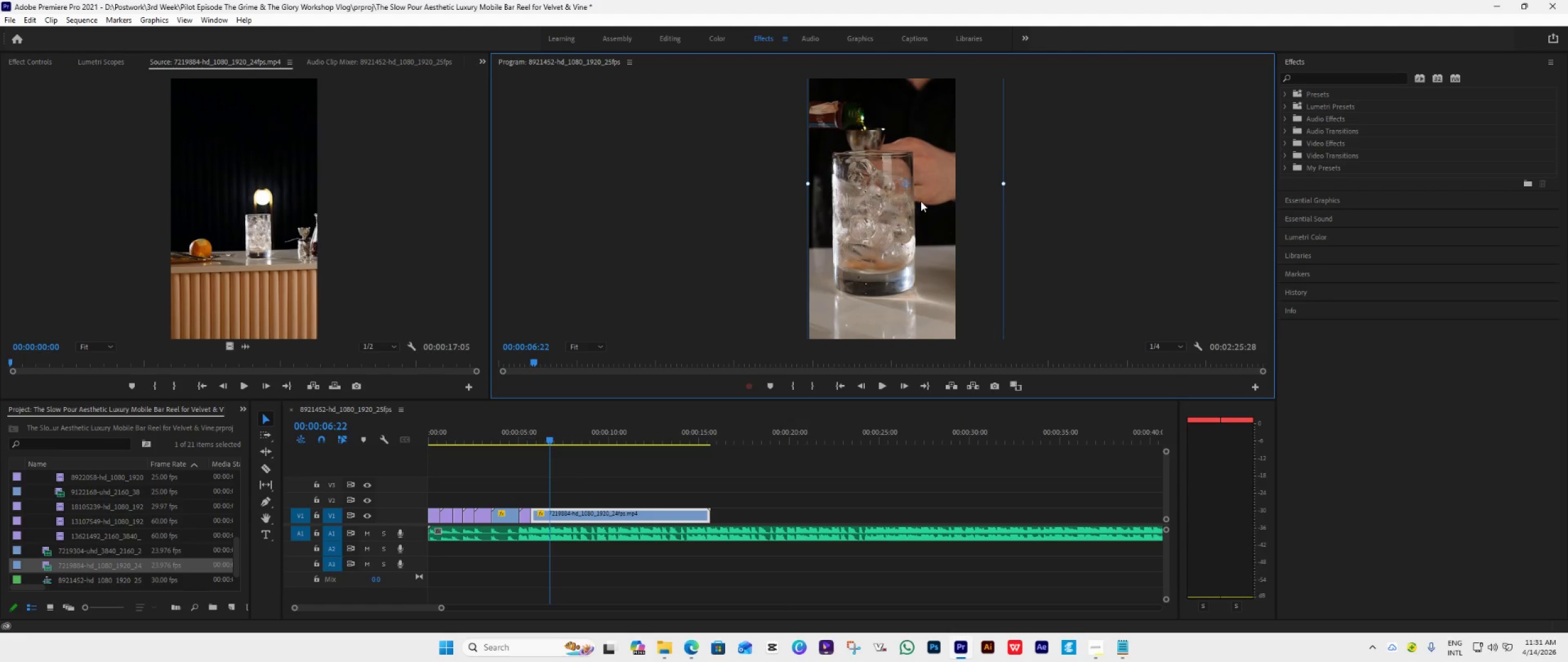 
hold_key(key=ShiftLeft, duration=1.5)
 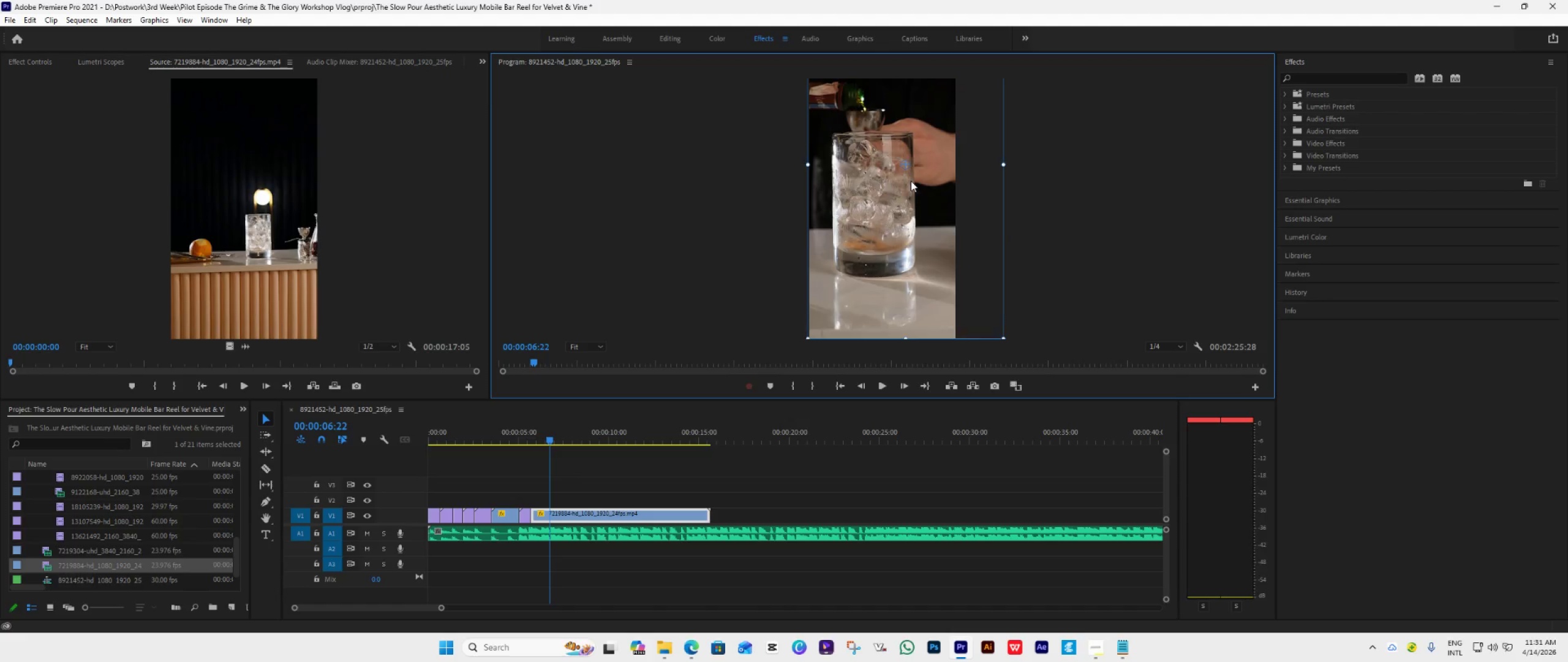 
hold_key(key=ShiftLeft, duration=1.5)
 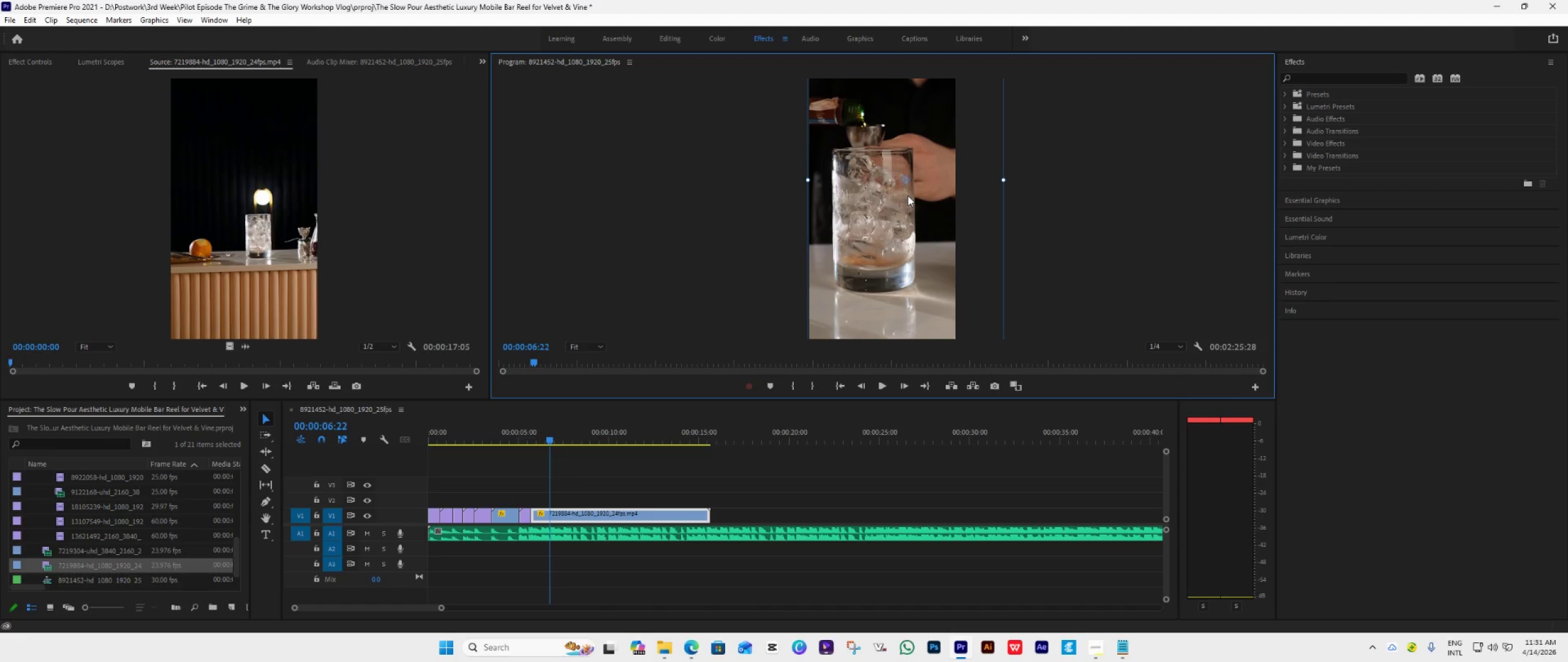 
hold_key(key=ShiftLeft, duration=1.5)
 